 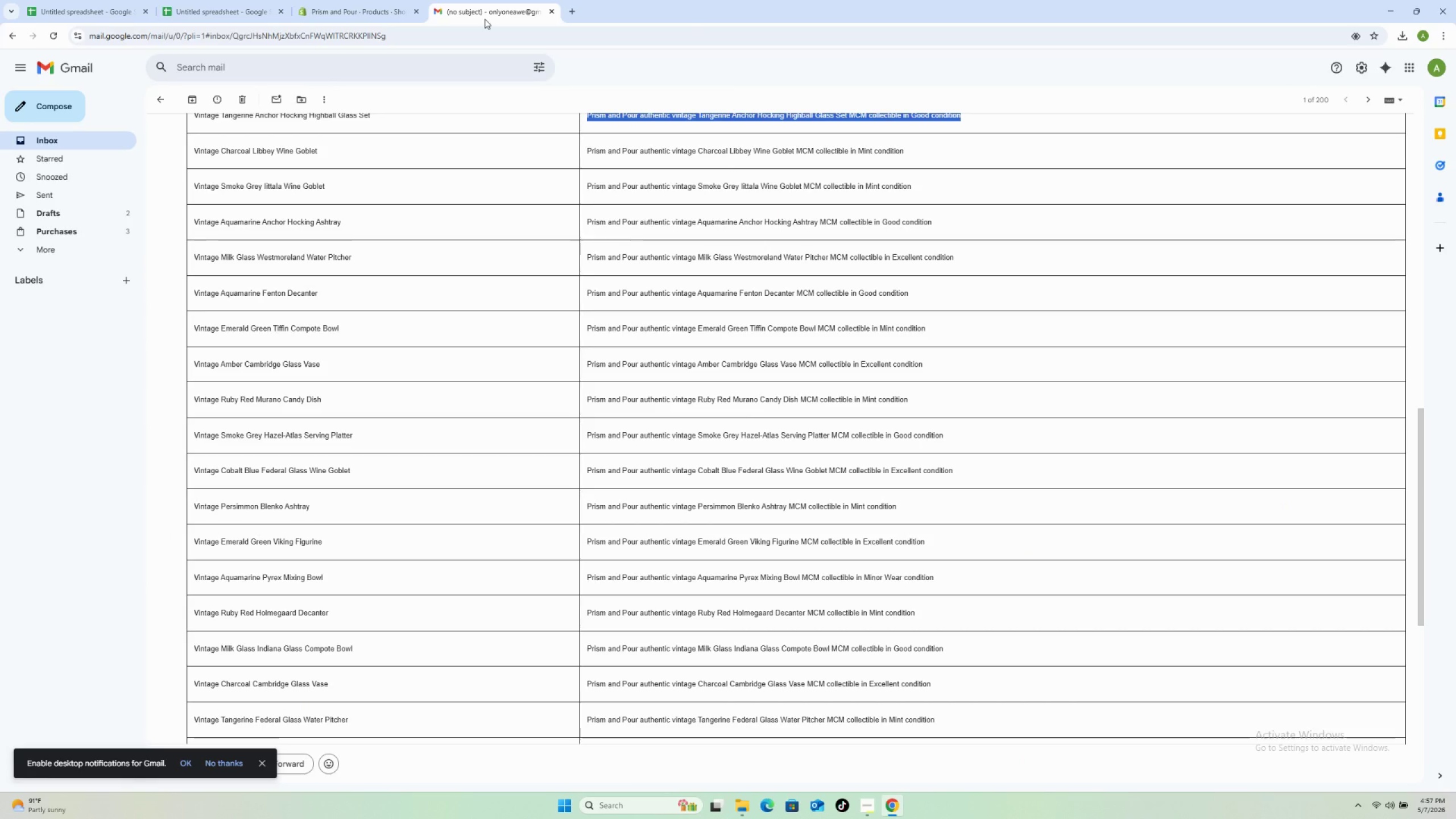 
left_click([366, 10])
 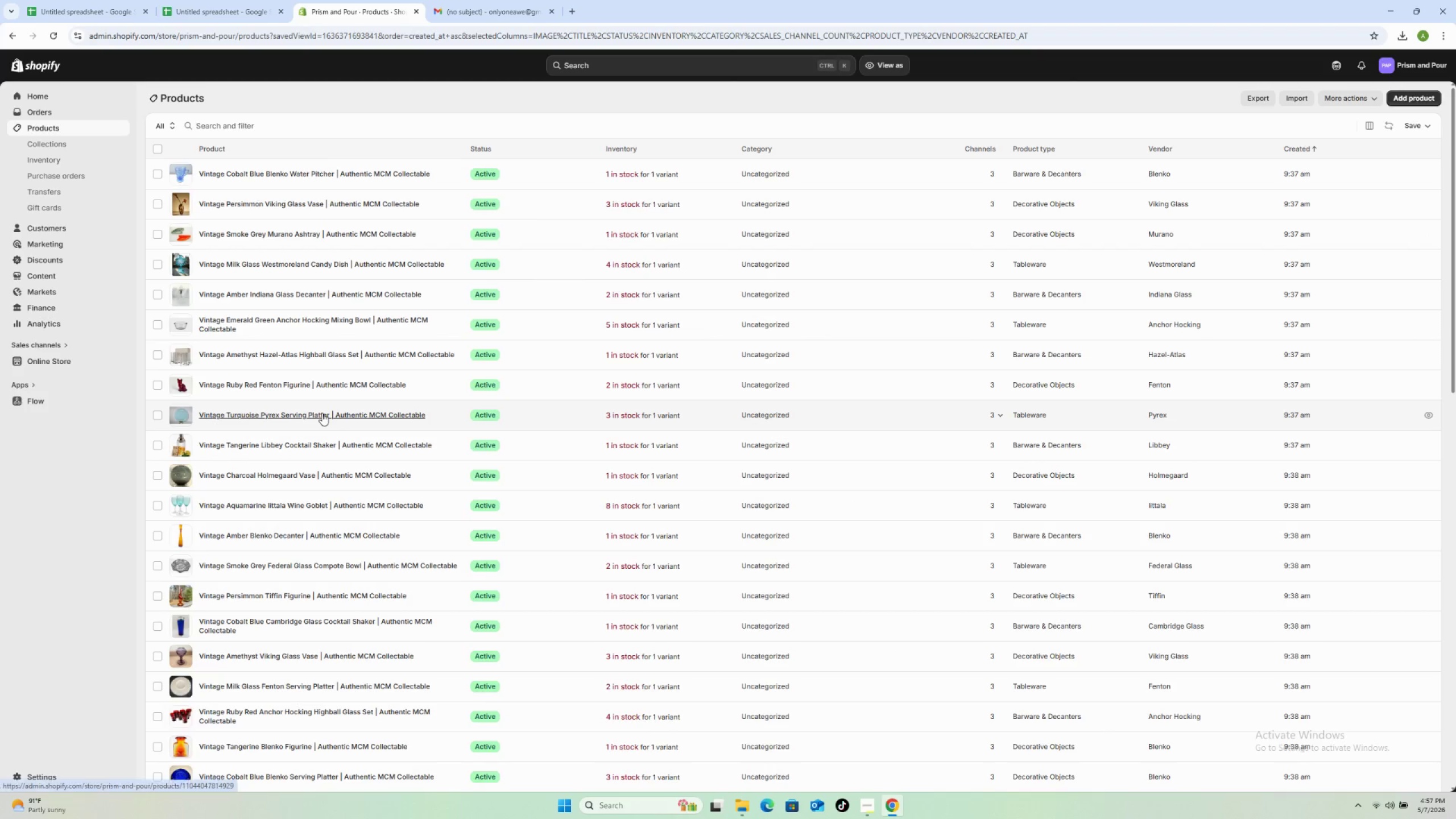 
wait(9.36)
 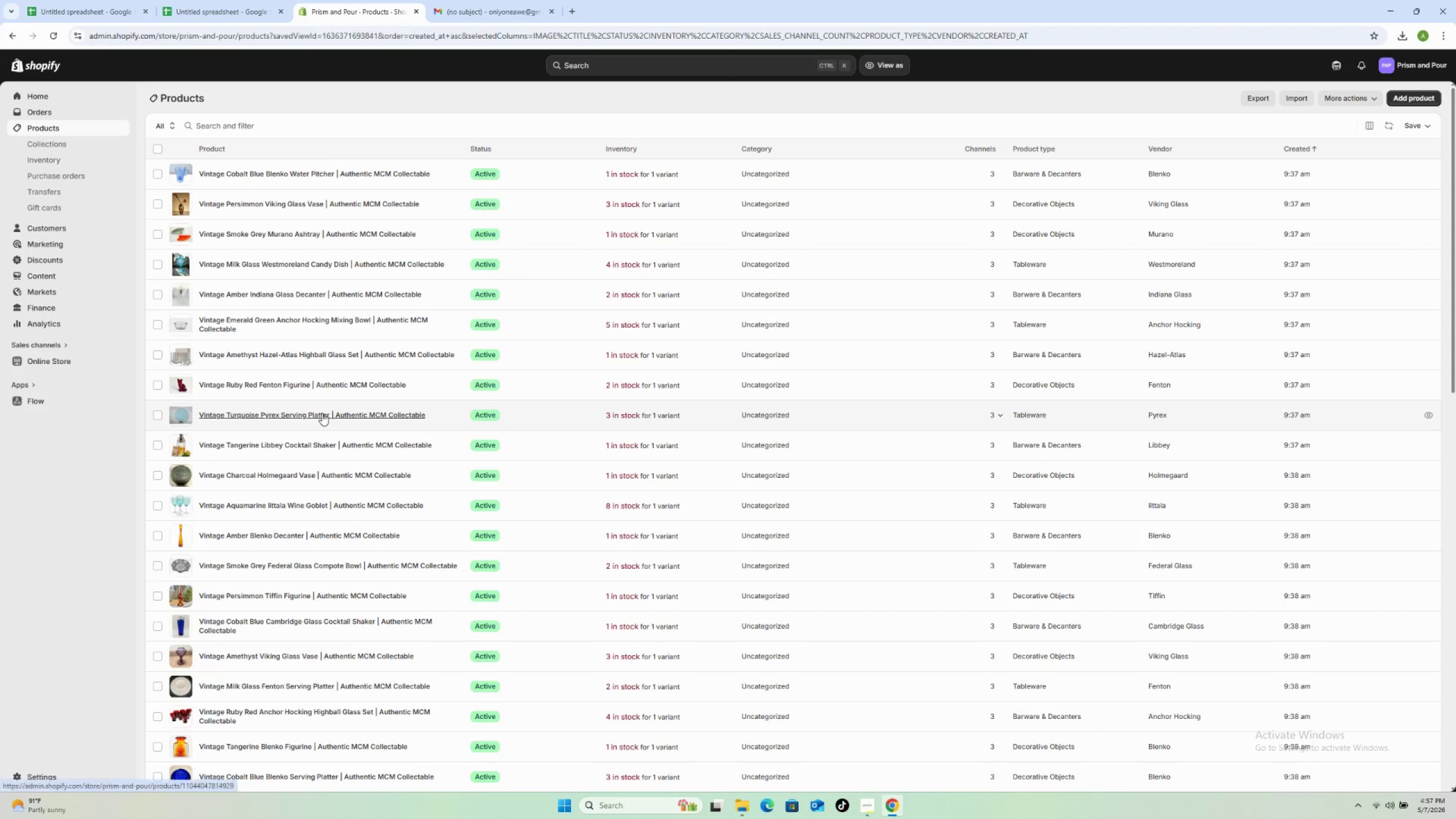 
key(Escape)
 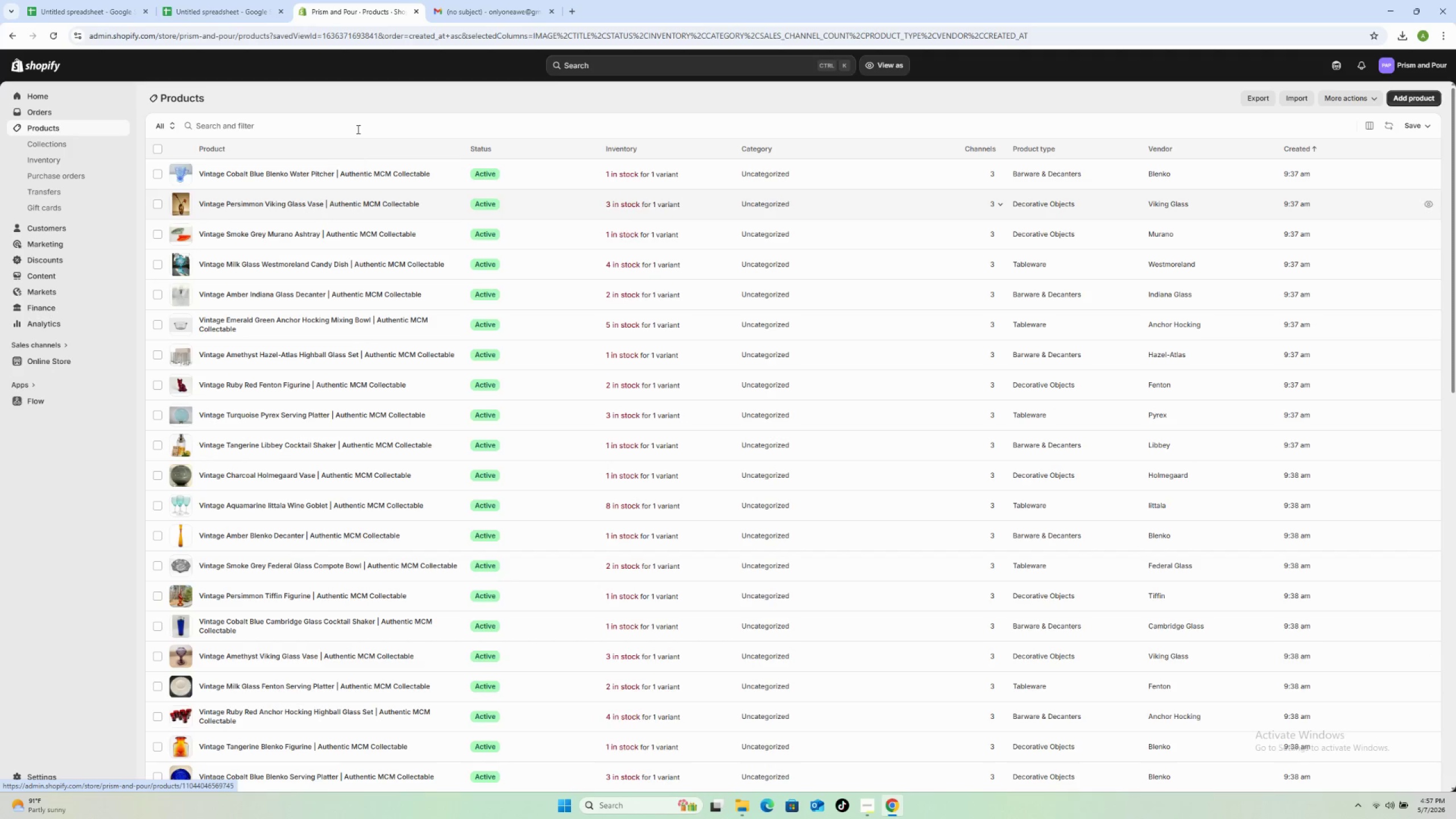 
key(Backquote)
 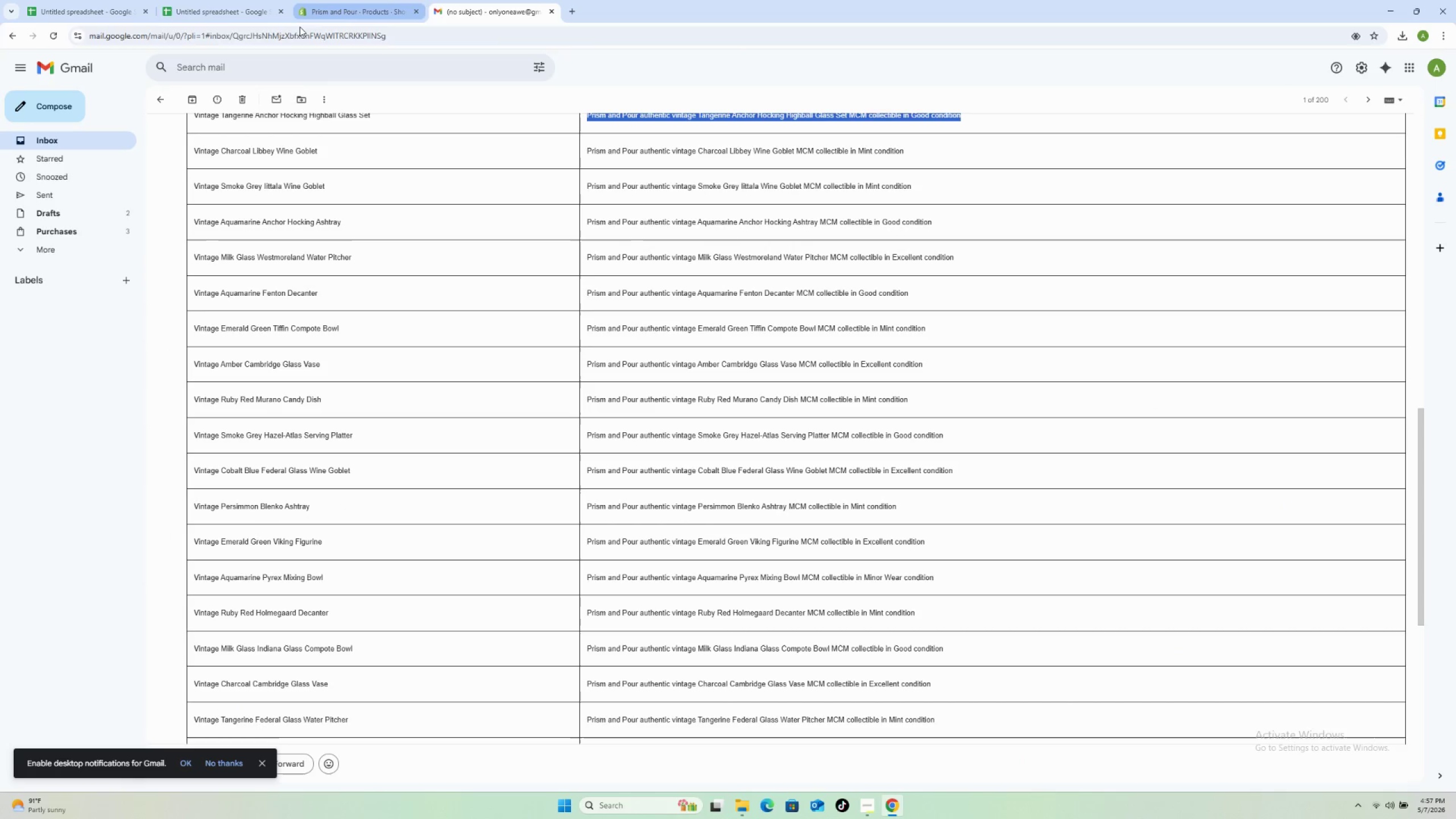 
left_click([334, 23])
 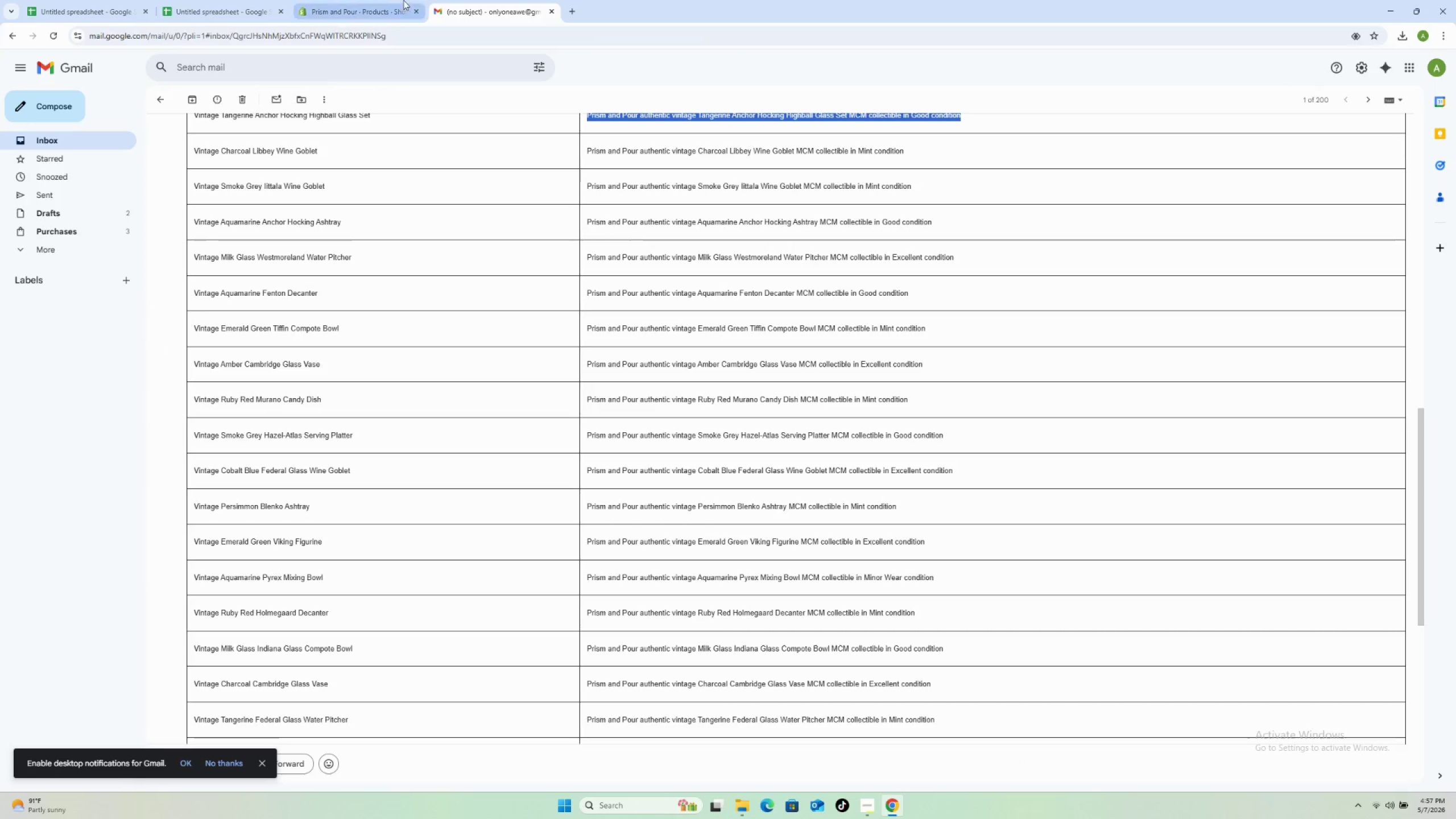 
left_click([386, 5])
 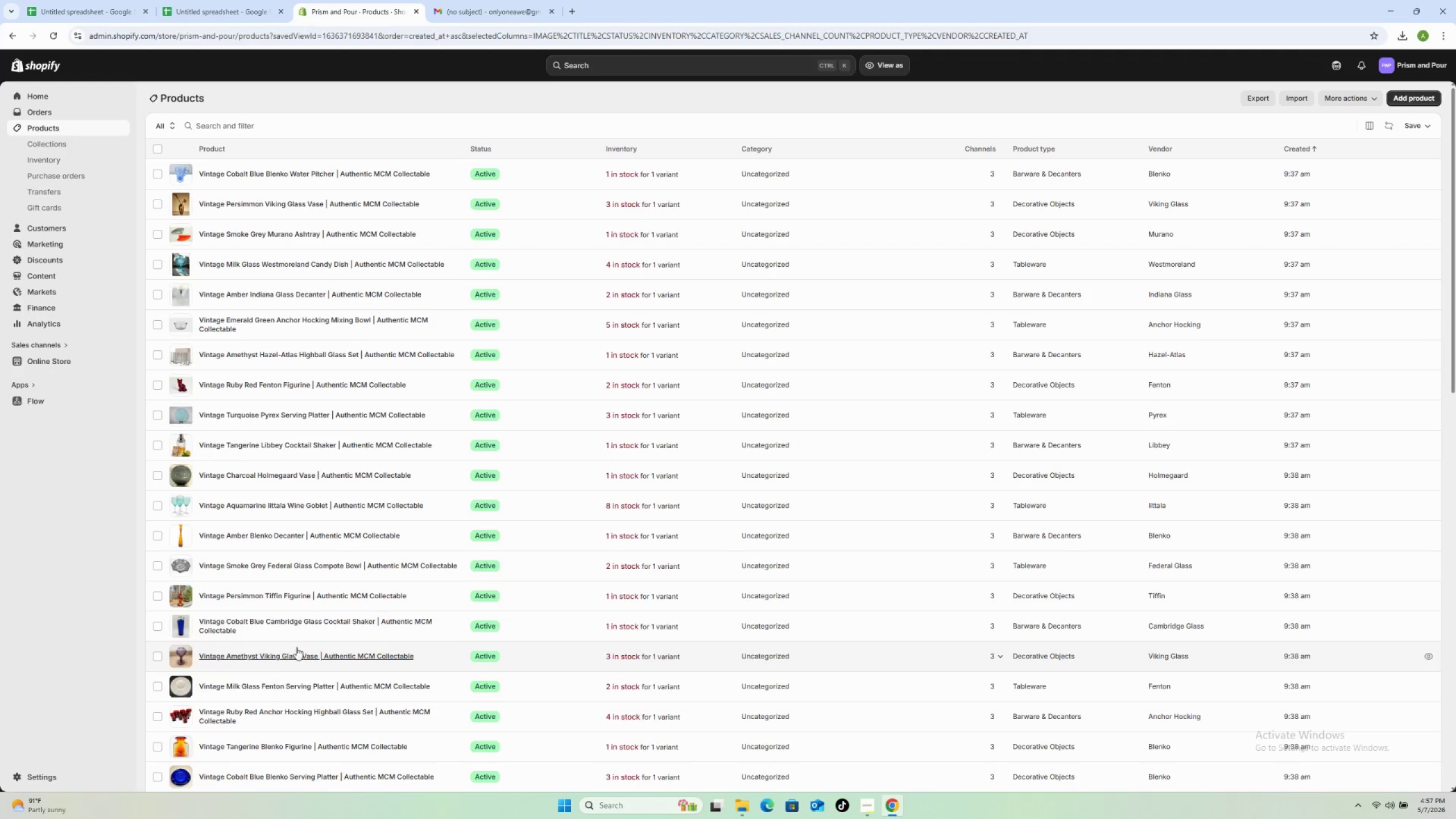 
wait(7.47)
 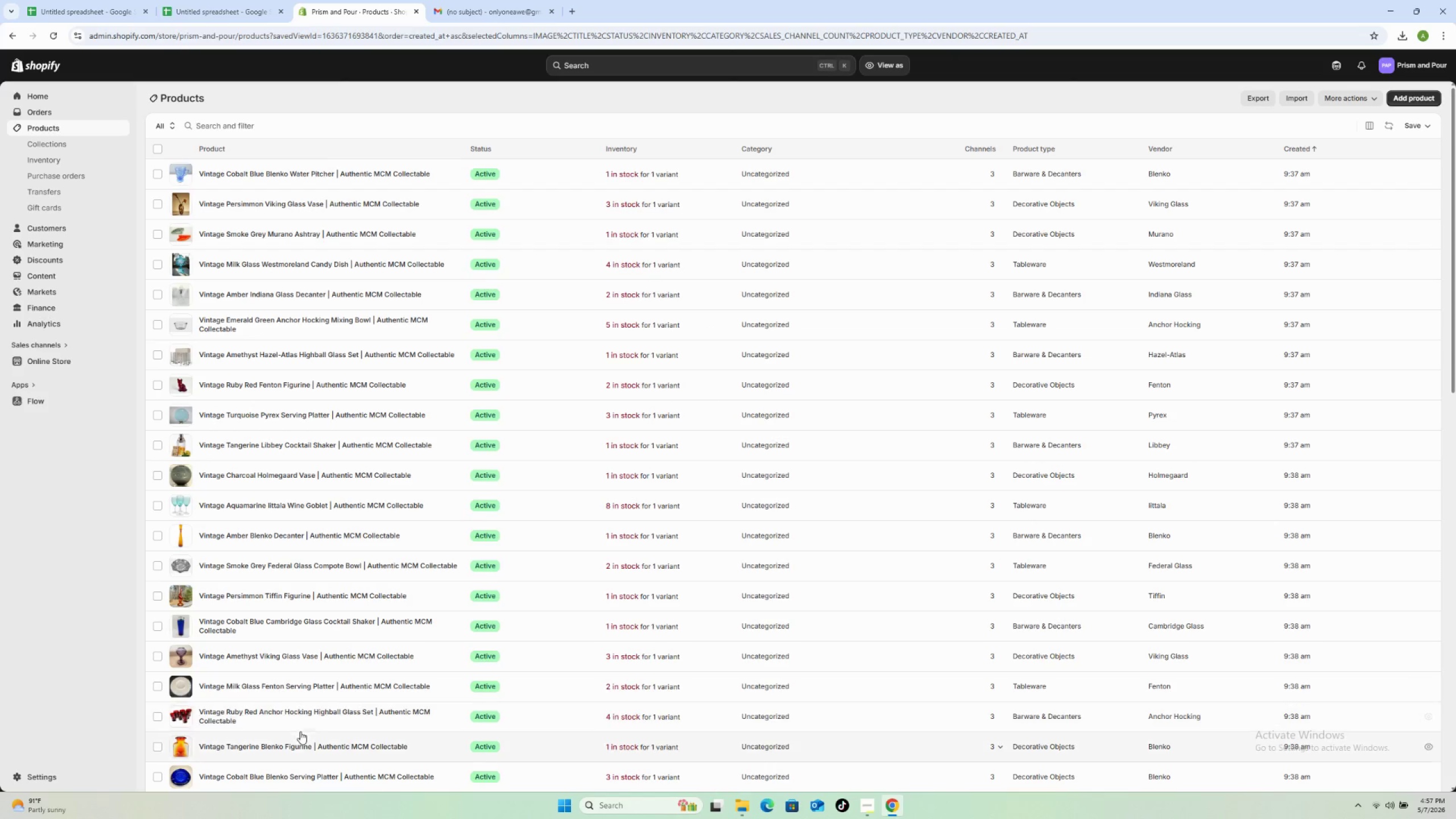 
left_click([465, 19])
 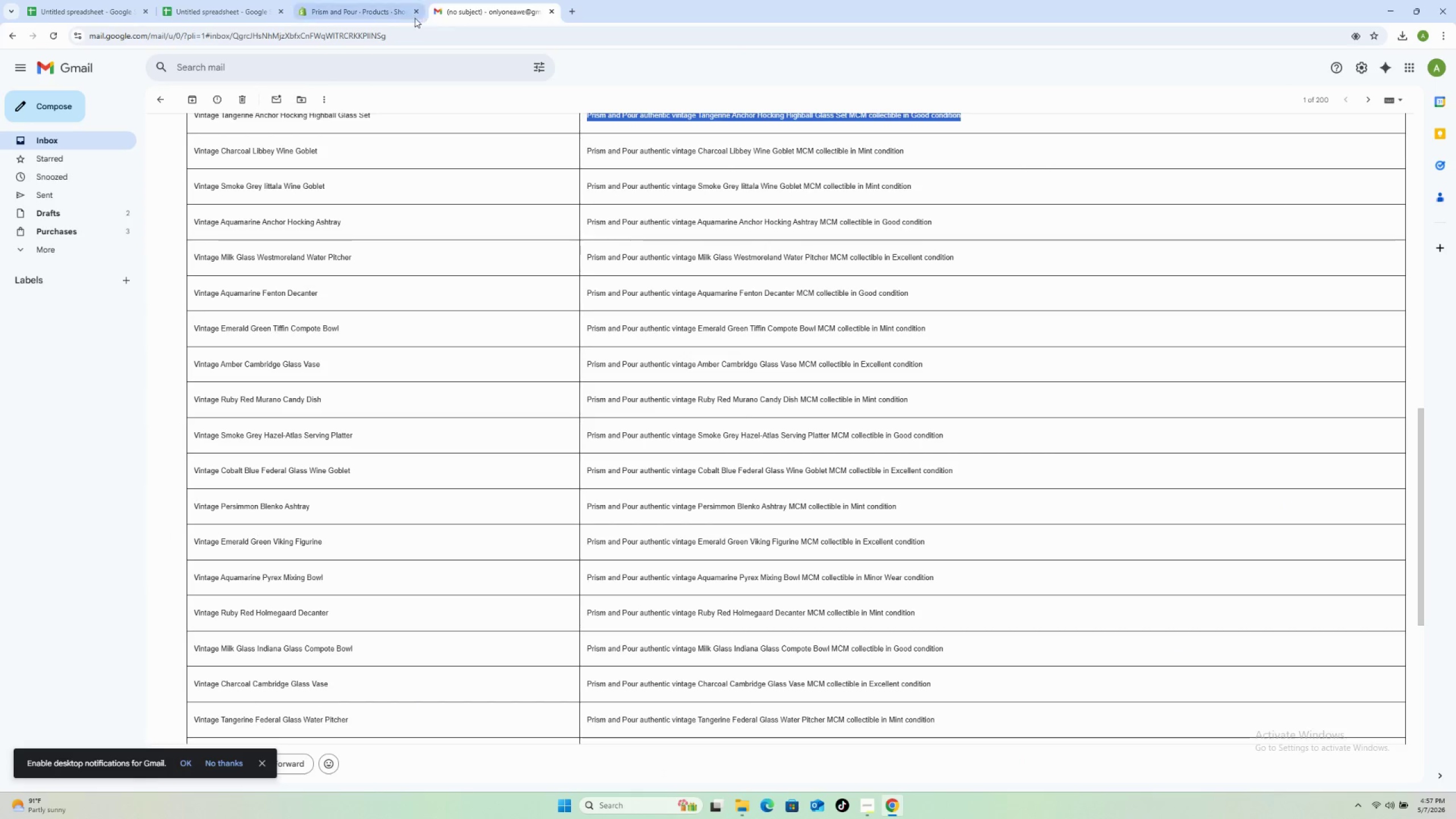 
left_click([354, 5])
 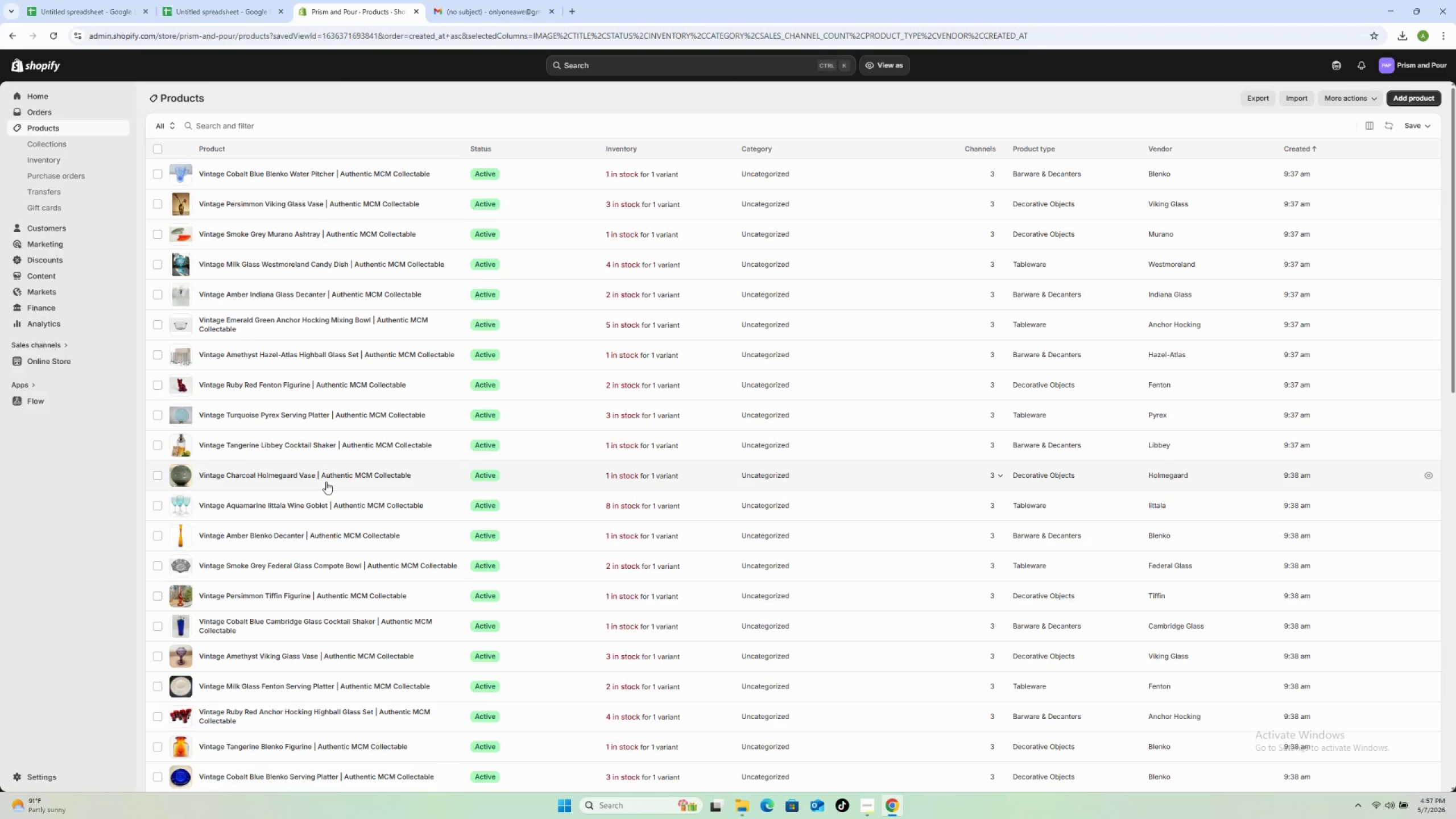 
scroll: coordinate [338, 489], scroll_direction: down, amount: 2.0
 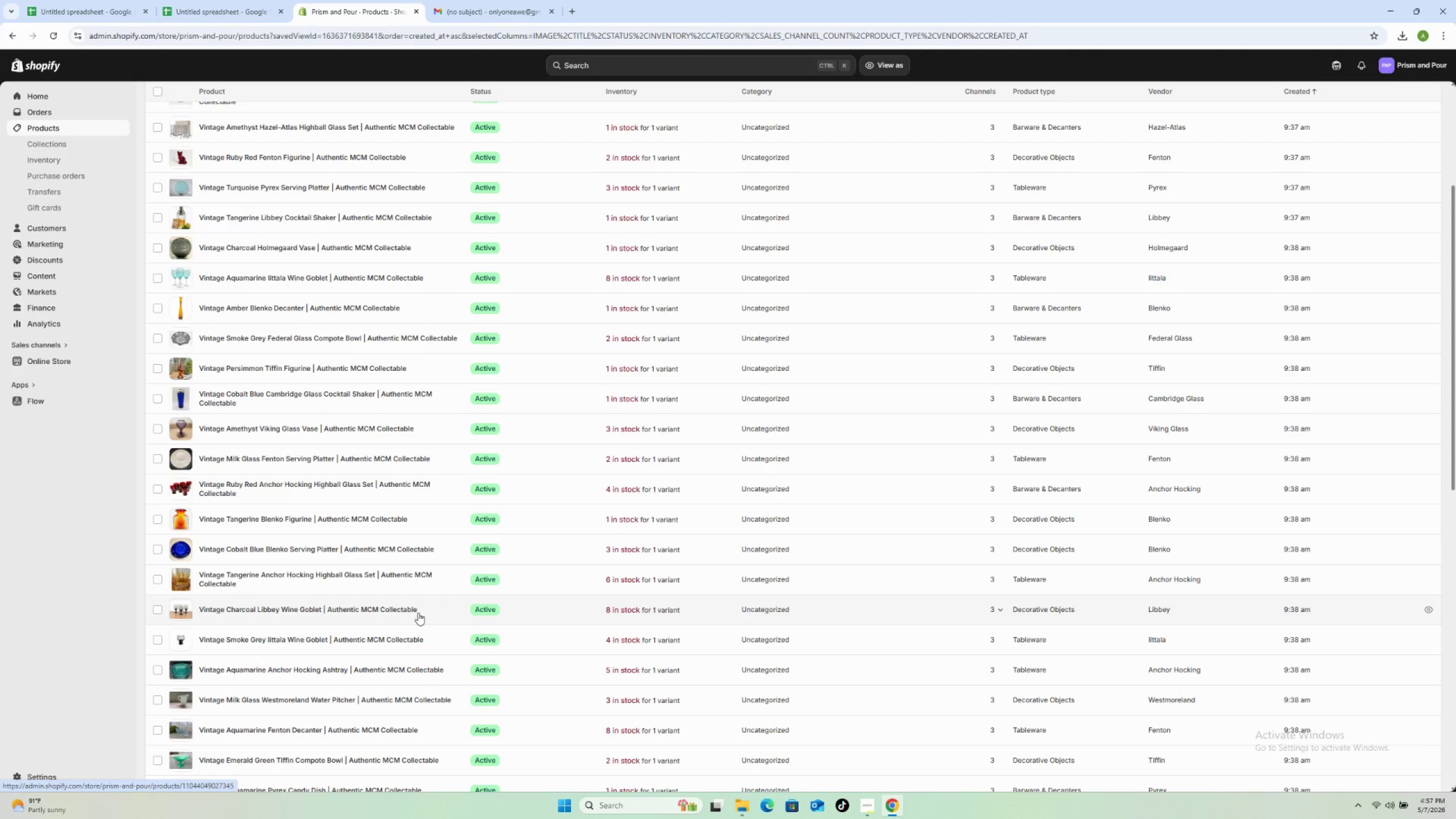 
left_click([427, 612])
 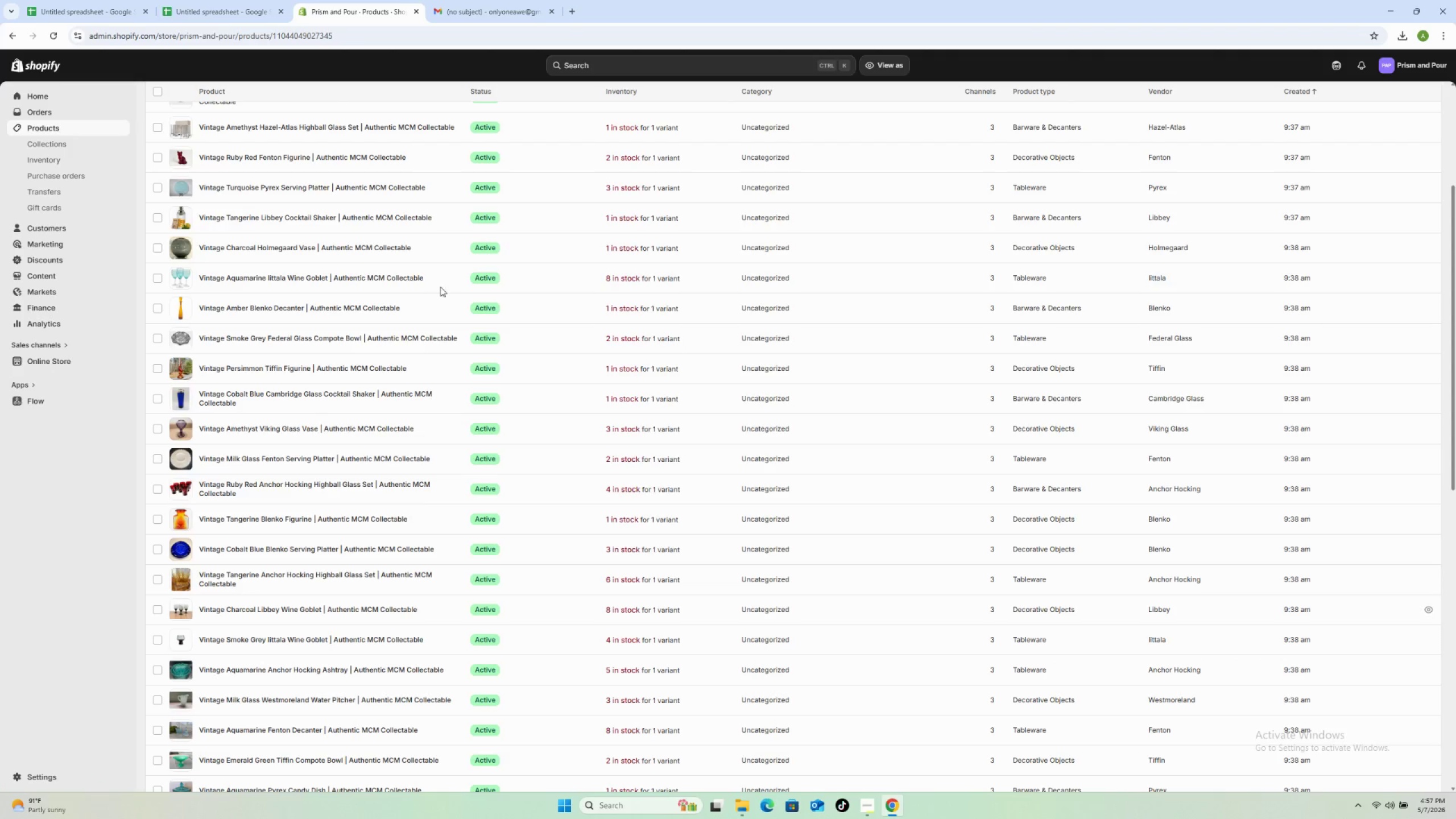 
mouse_move([481, 21])
 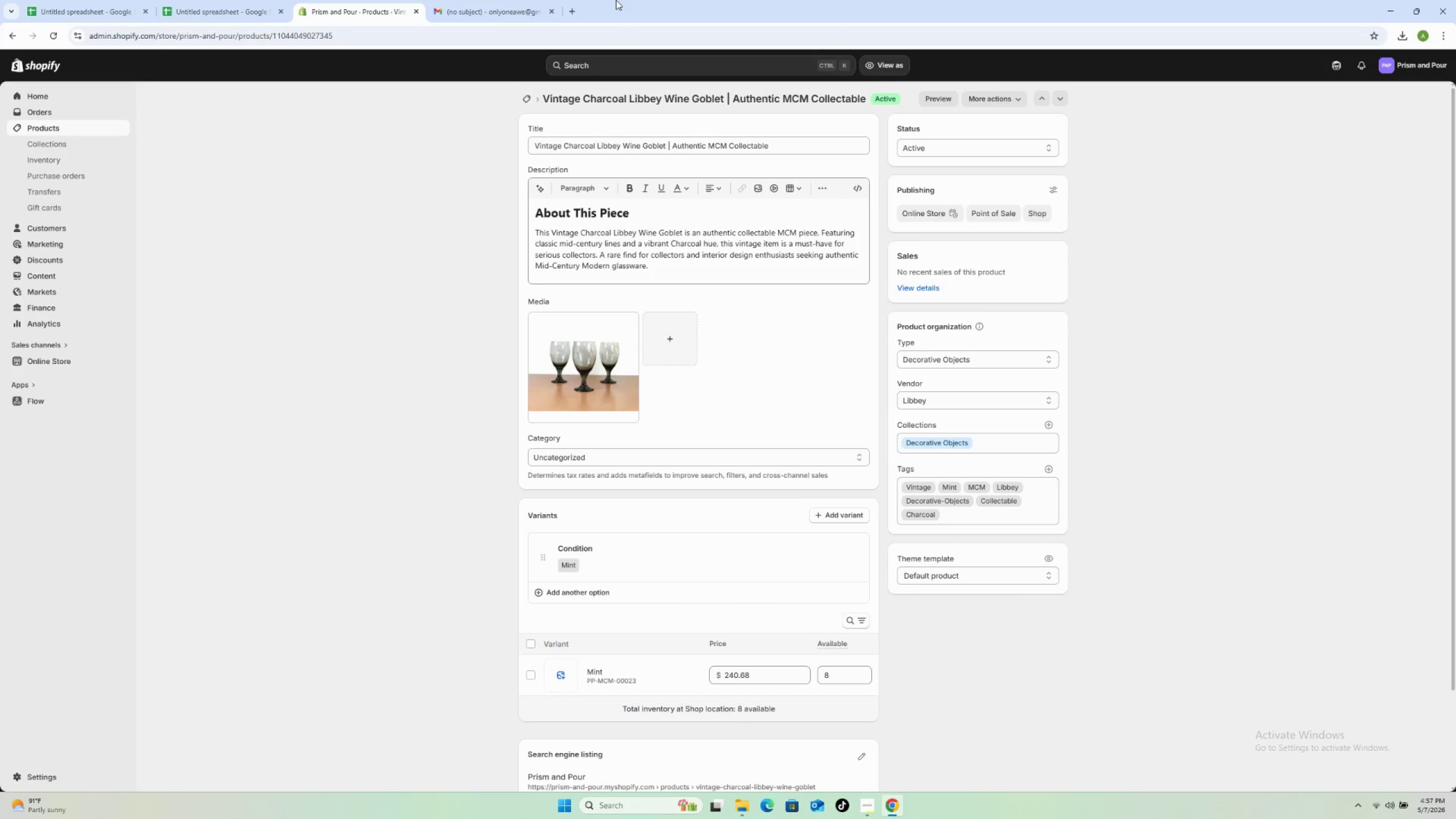 
left_click([507, 11])
 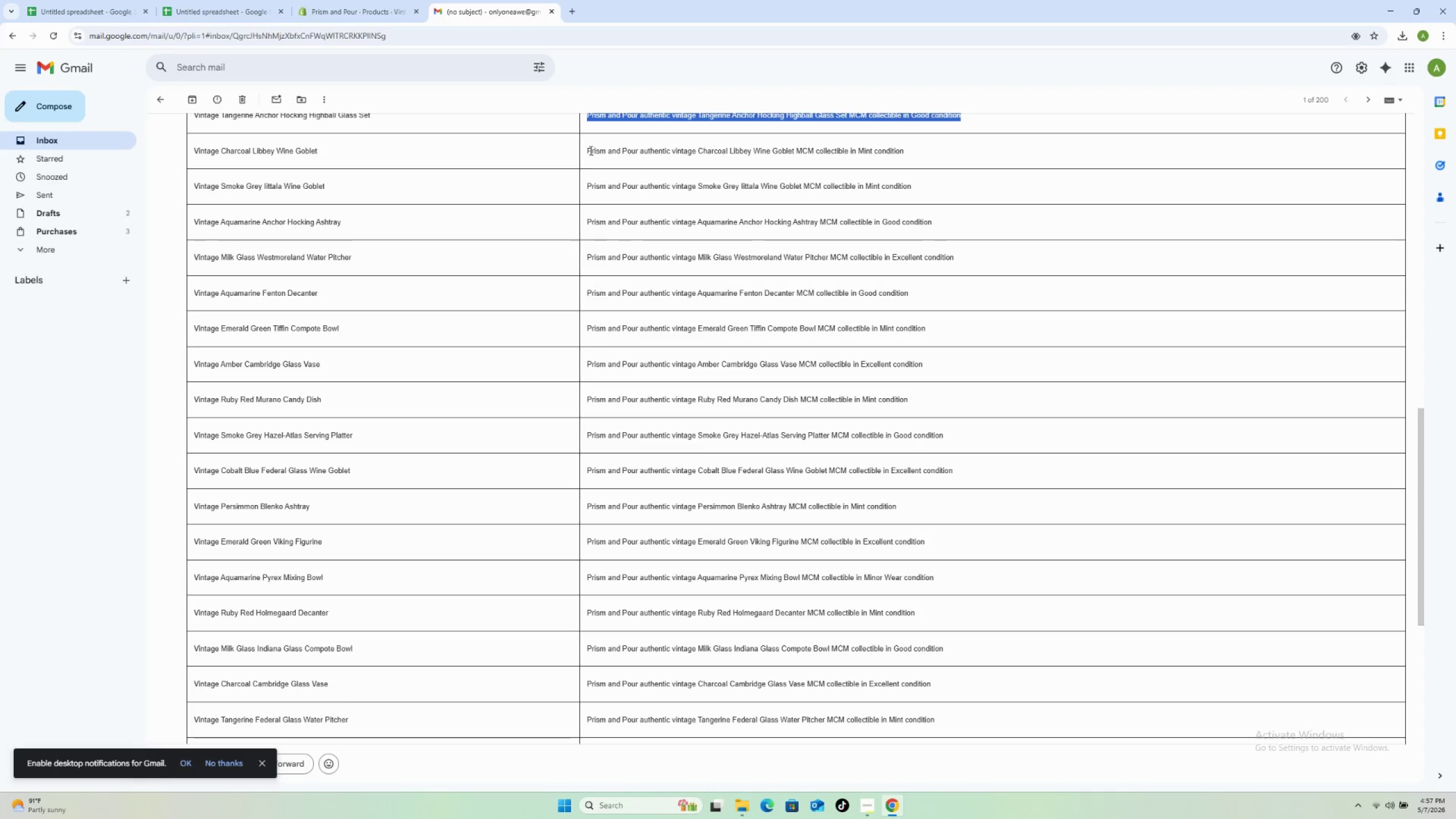 
left_click_drag(start_coordinate=[586, 148], to_coordinate=[916, 158])
 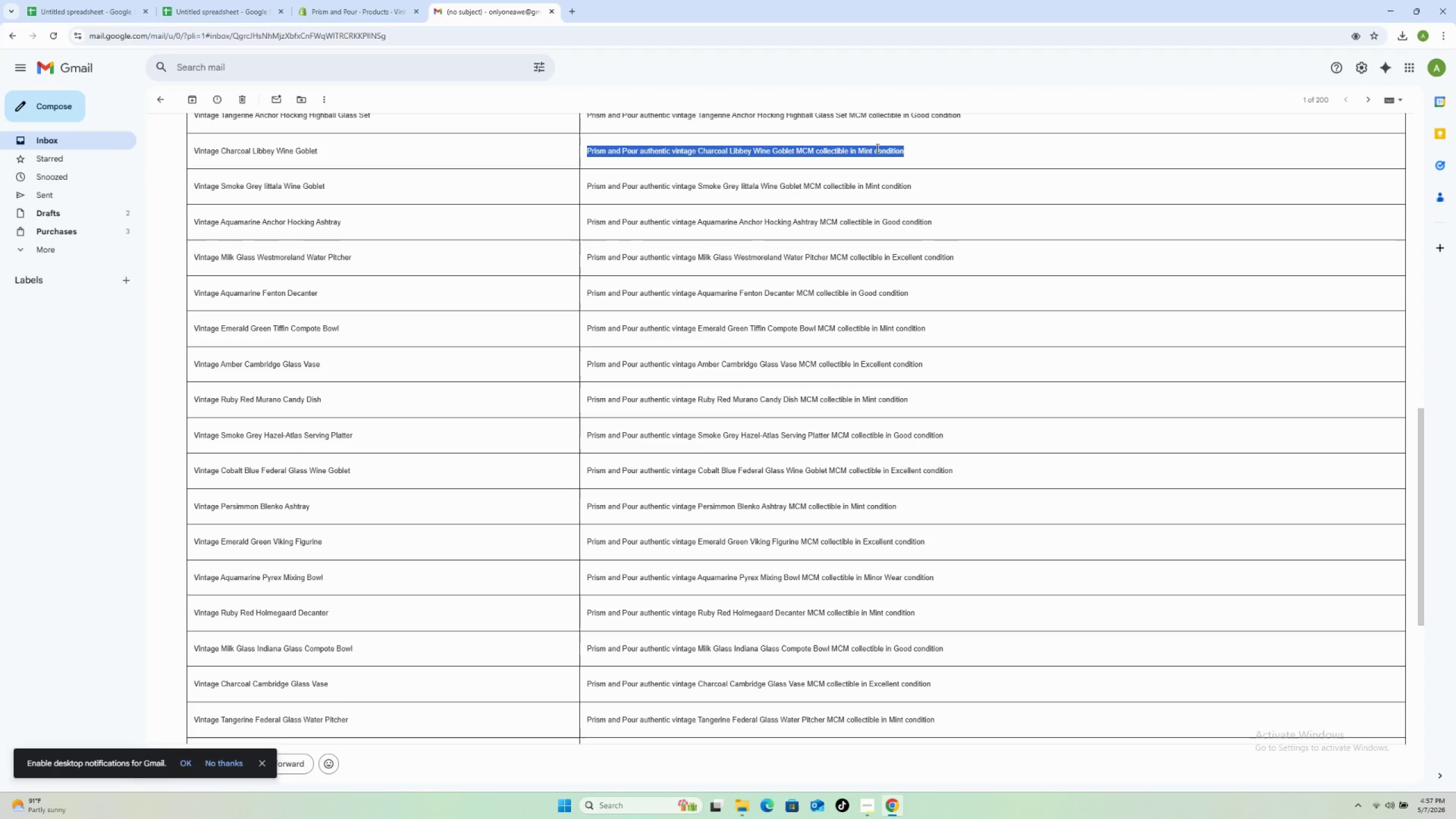 
right_click([876, 148])
 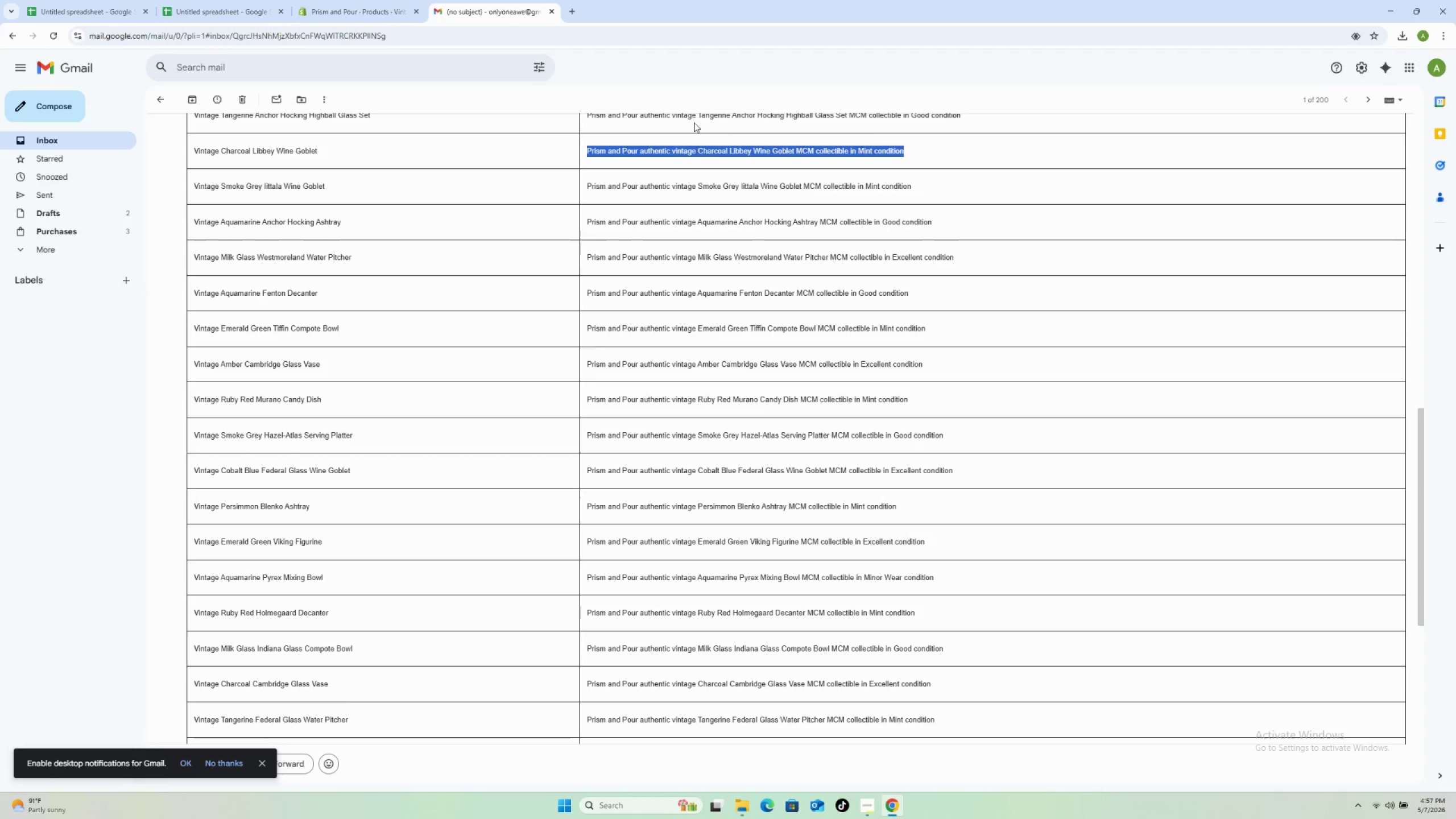 
left_click([351, 16])
 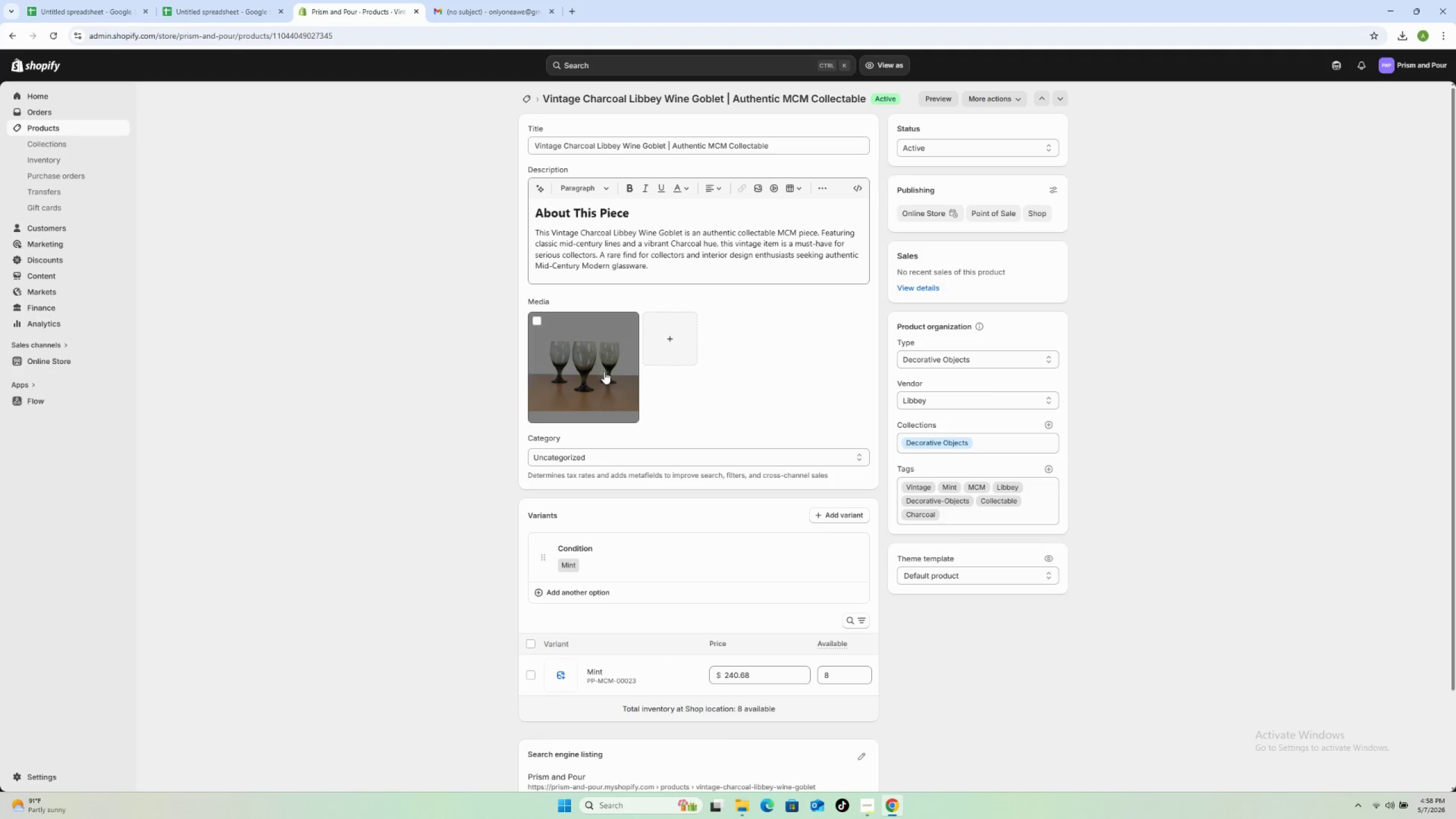 
left_click([607, 352])
 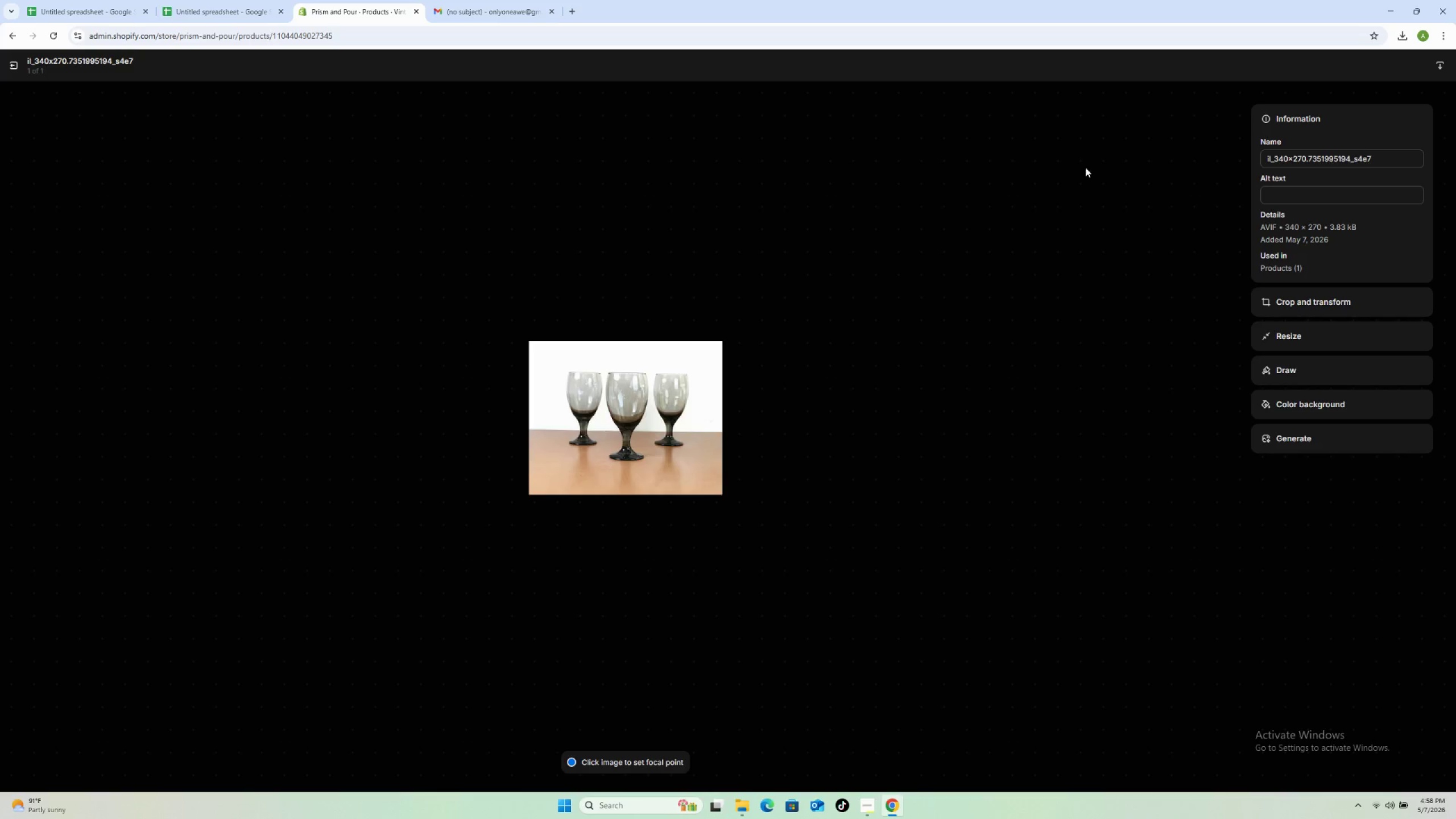 
left_click([1293, 202])
 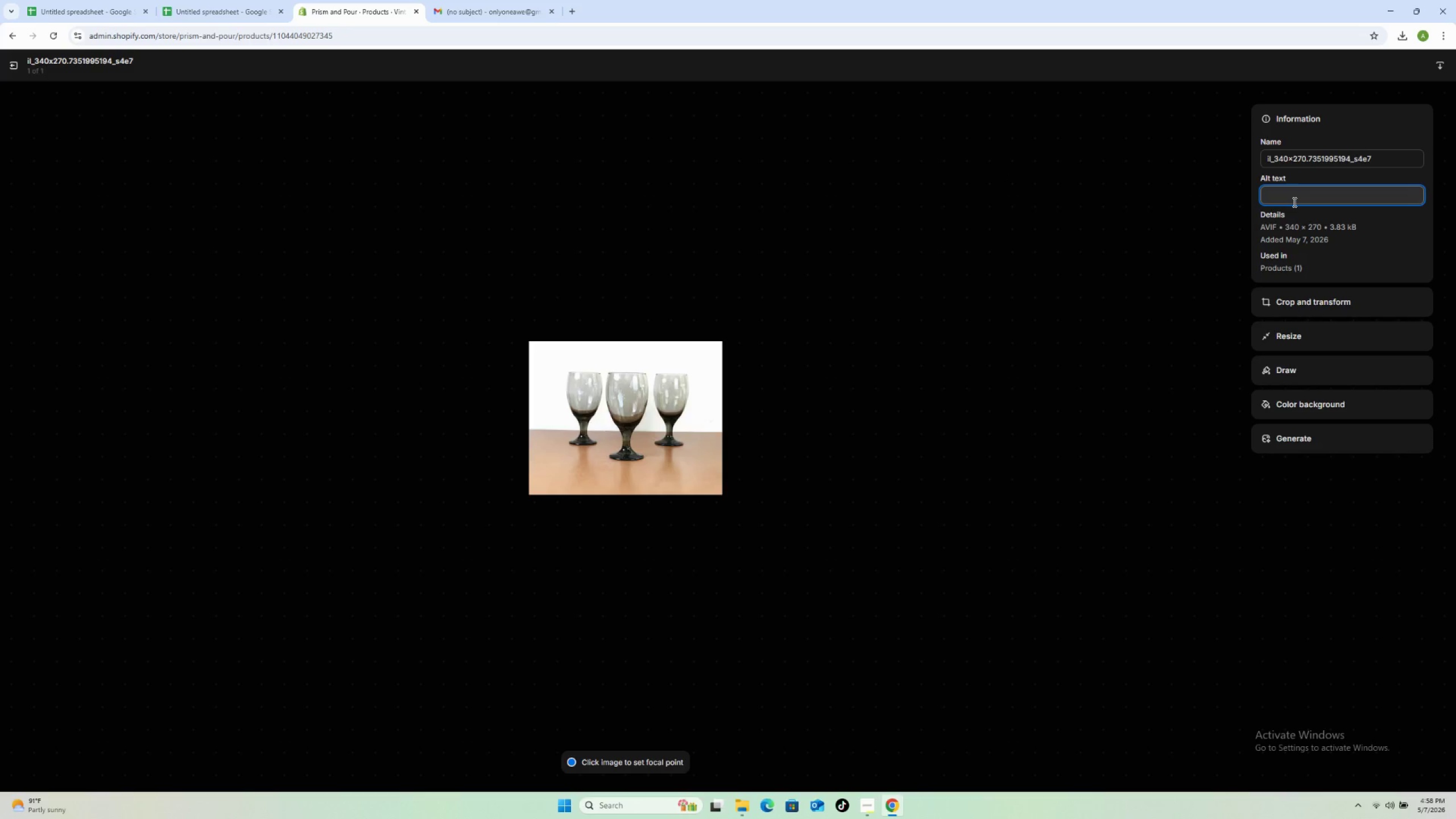 
key(Control+V)
 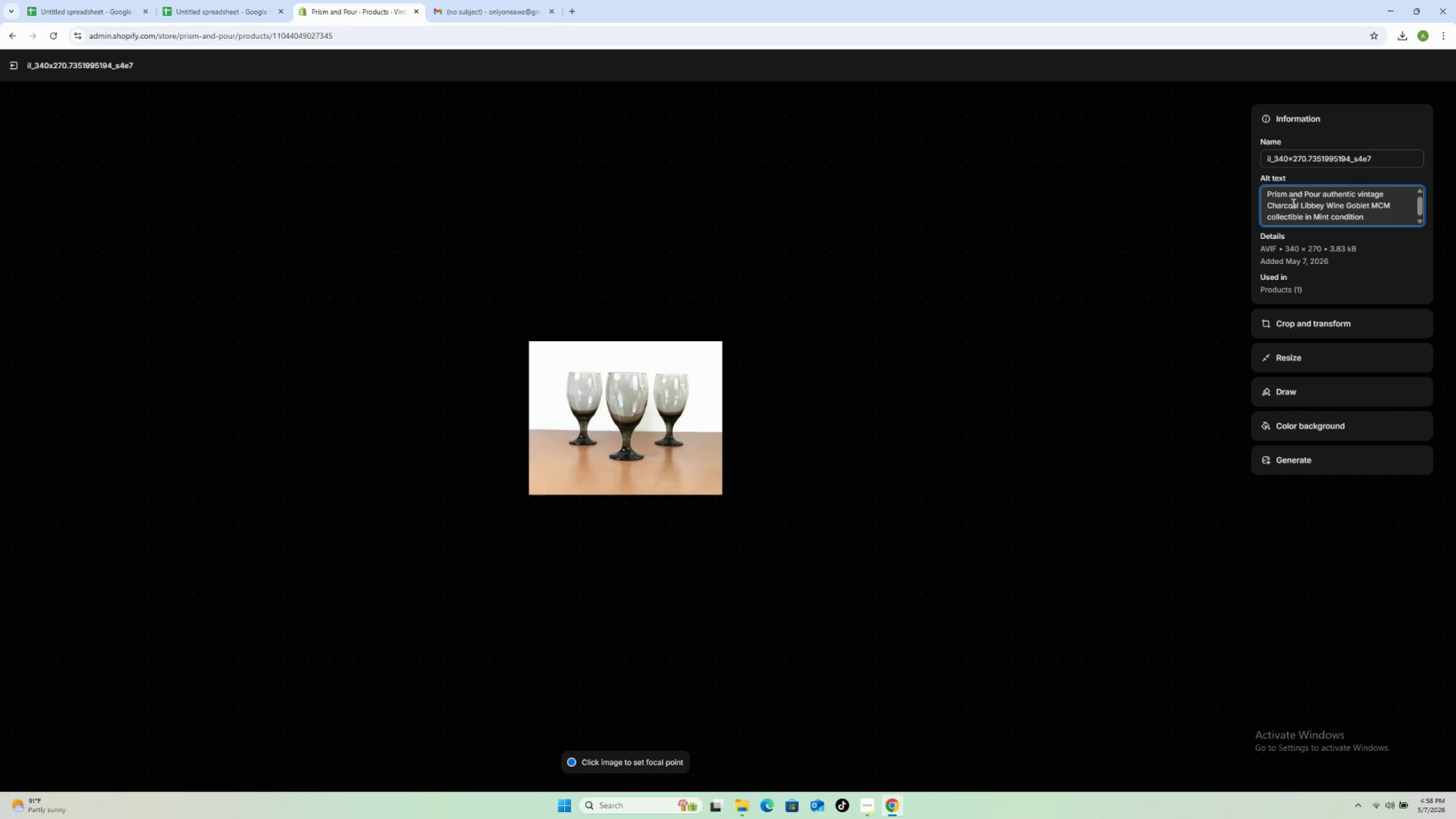 
scroll: coordinate [1292, 203], scroll_direction: up, amount: 4.0
 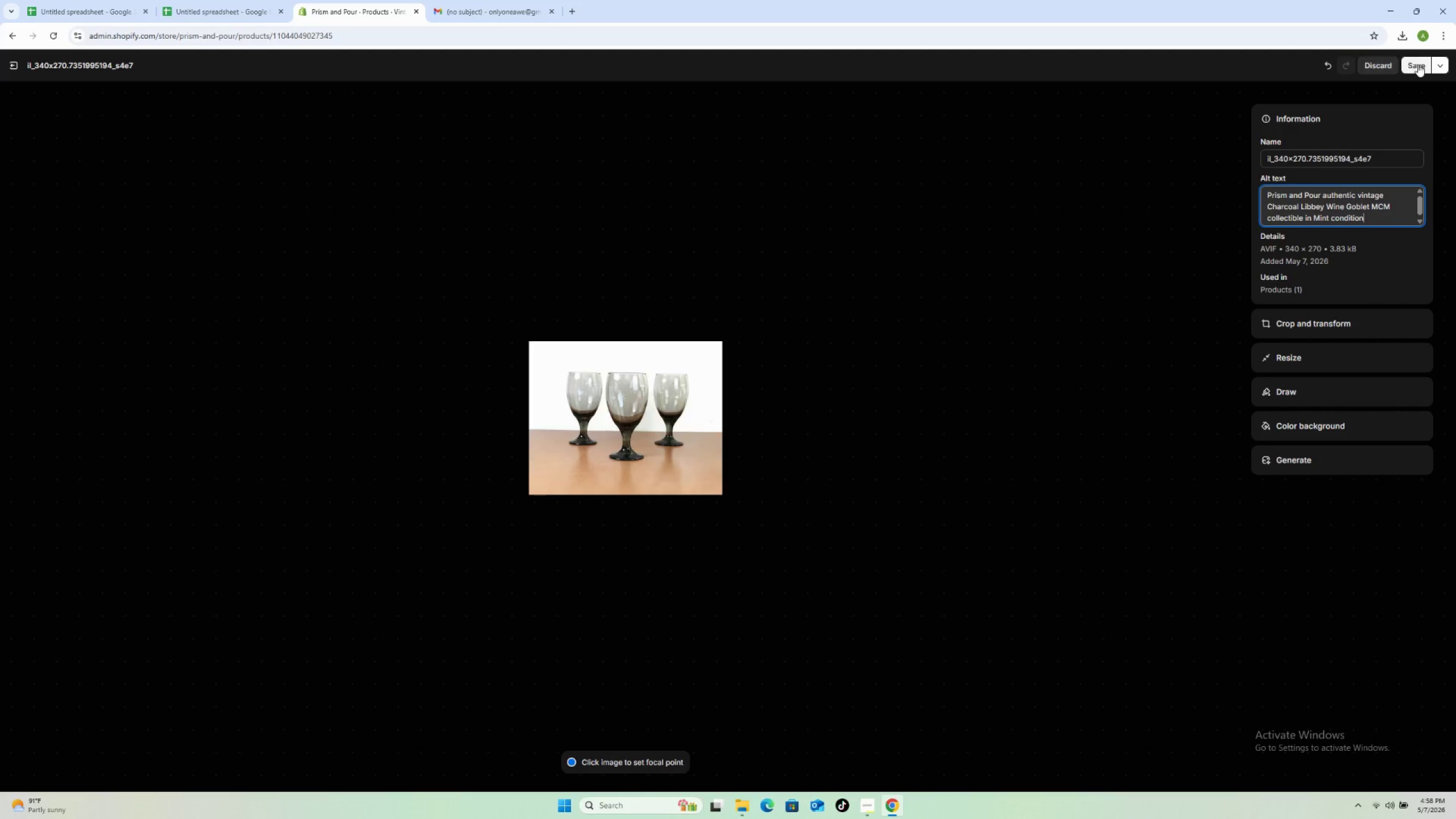 
left_click([1418, 64])
 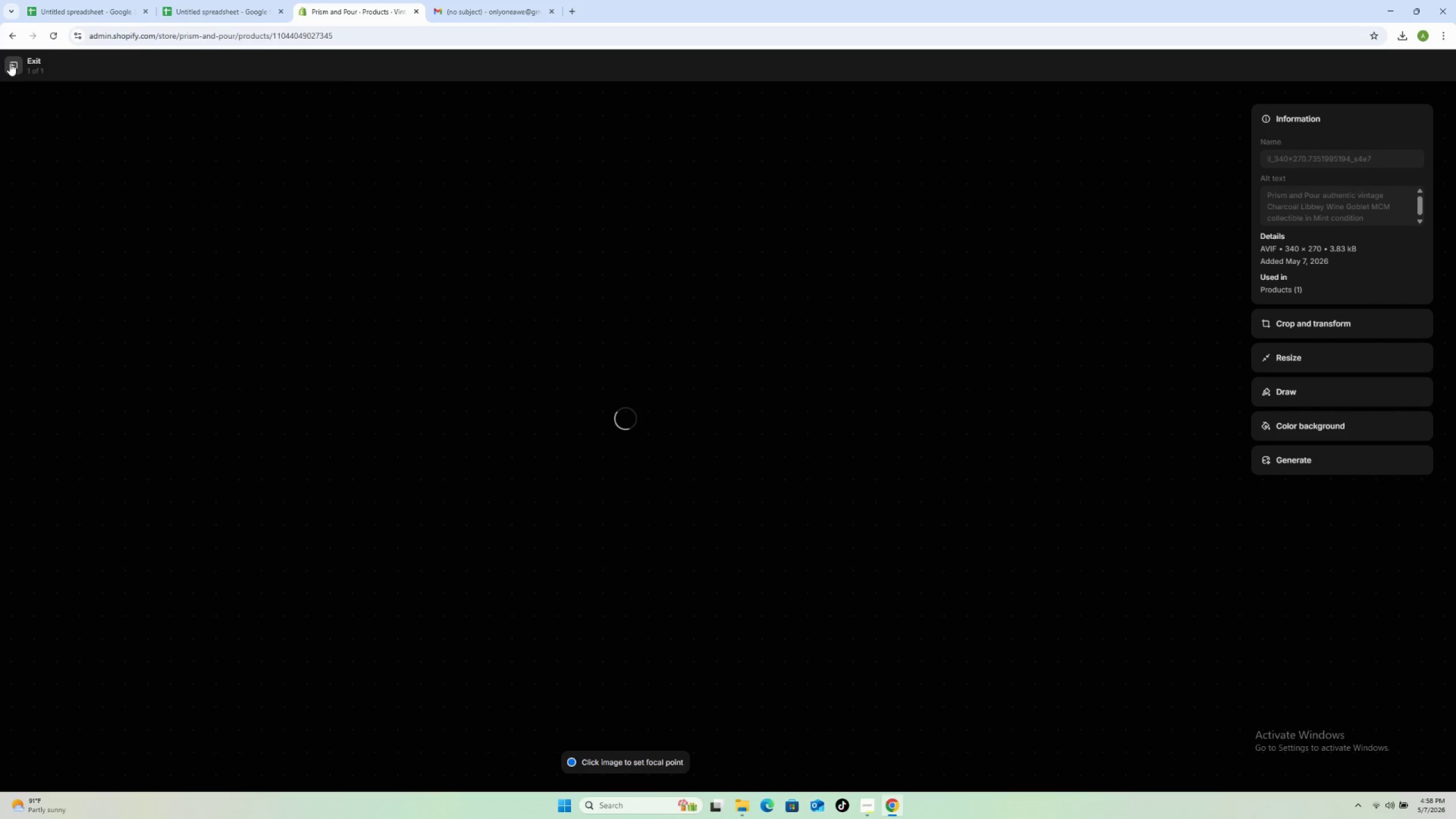 
left_click([9, 61])
 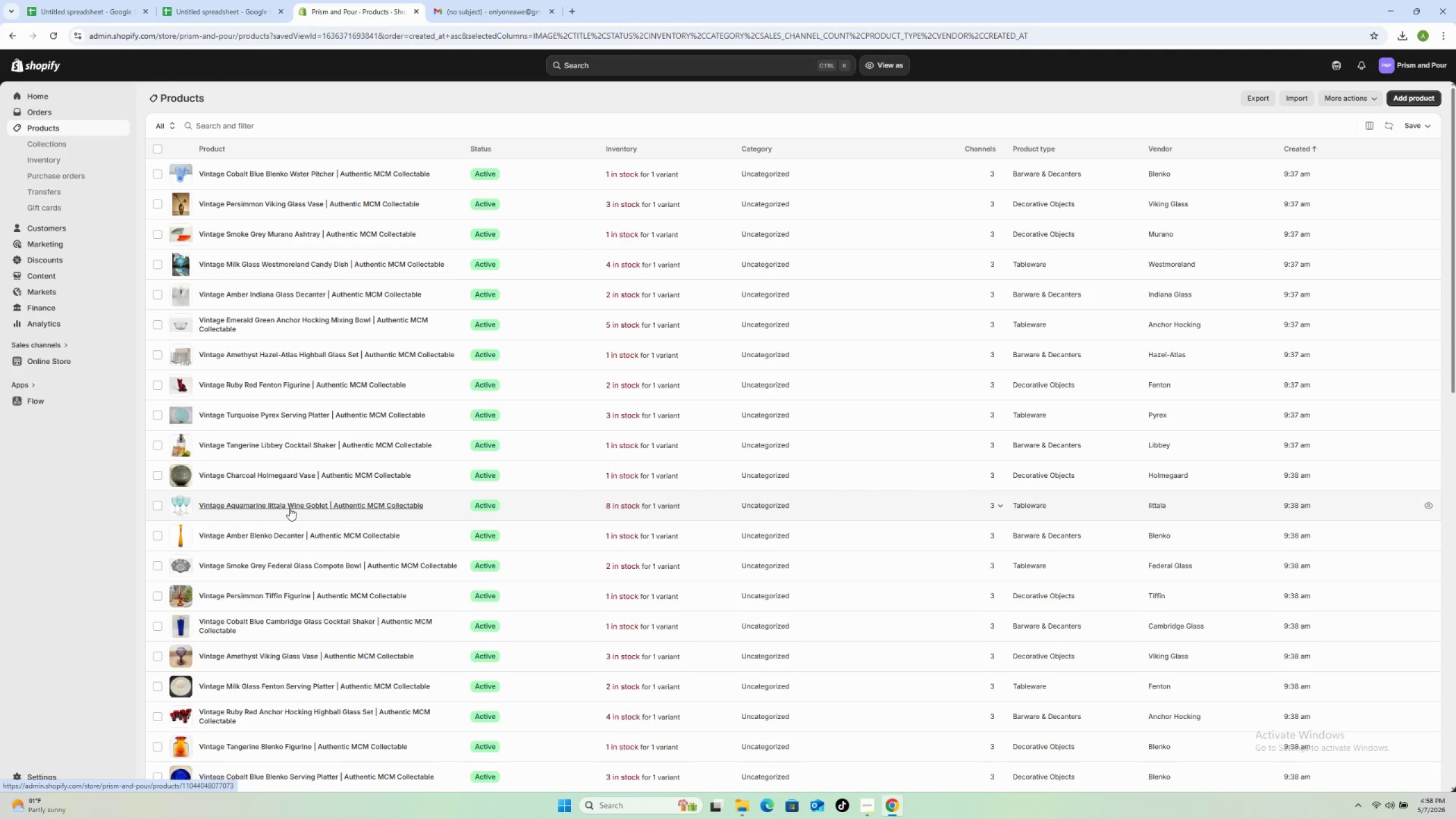 
wait(20.5)
 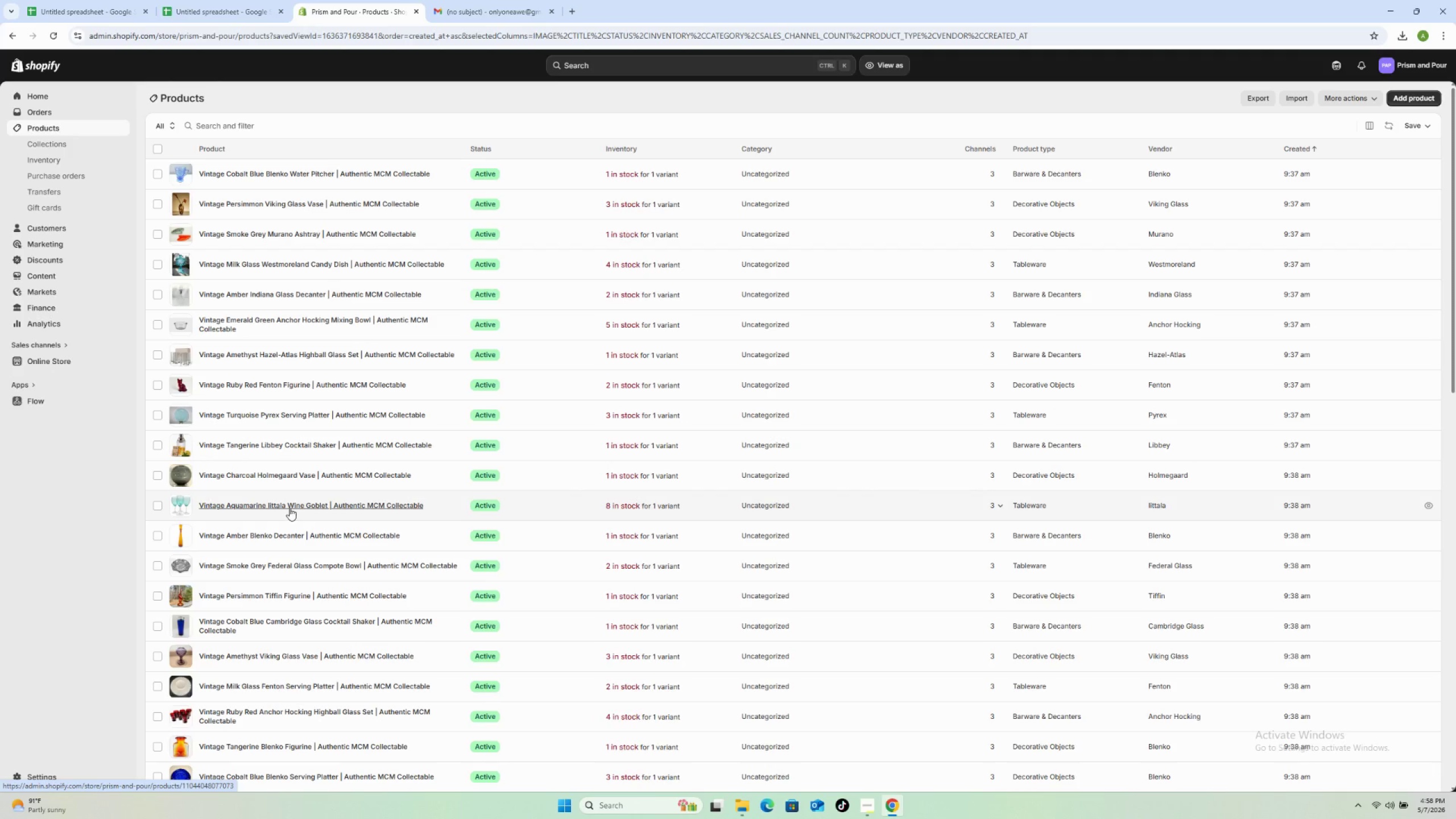 
scroll: coordinate [284, 726], scroll_direction: down, amount: 3.0
 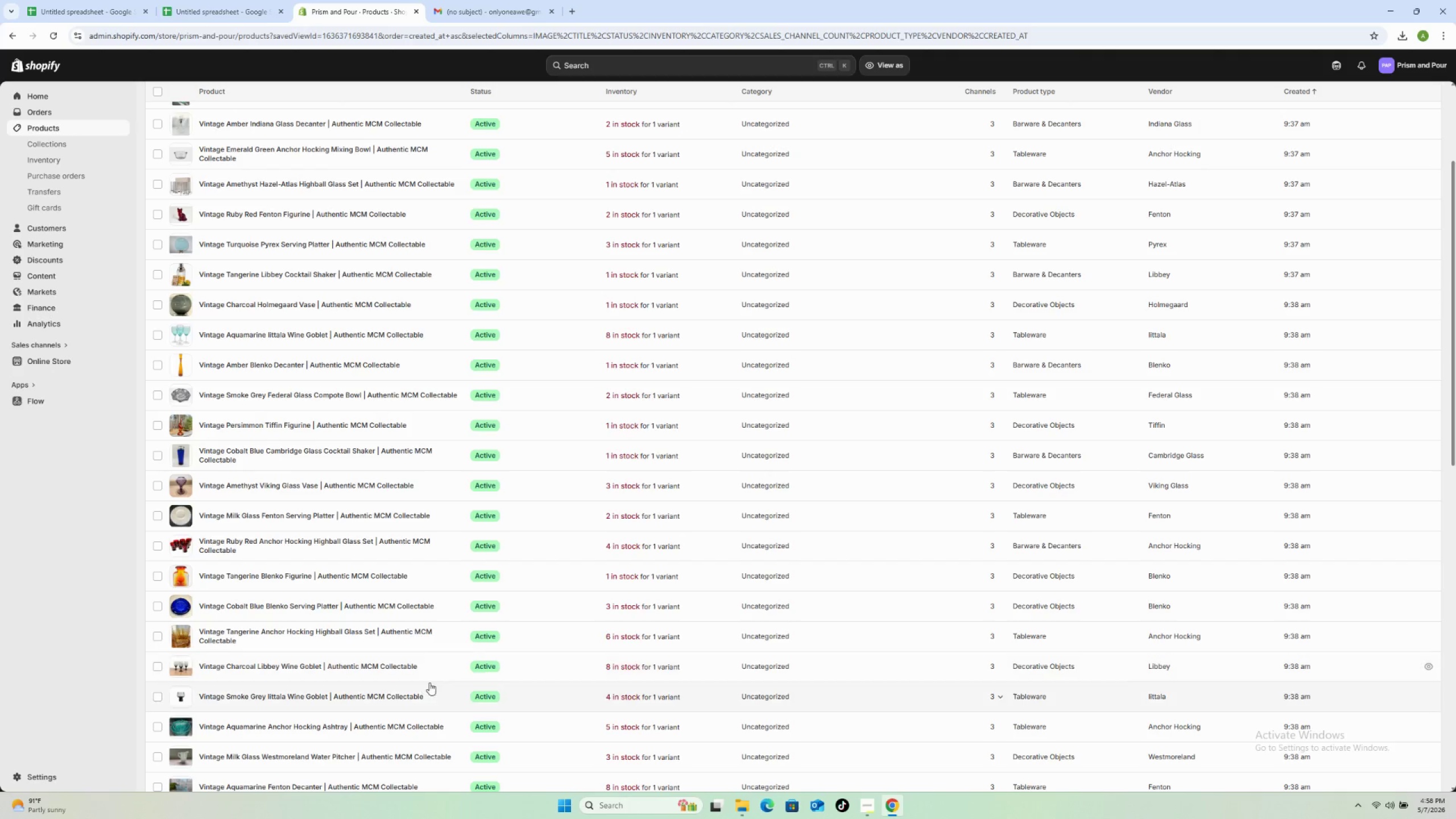 
left_click([442, 691])
 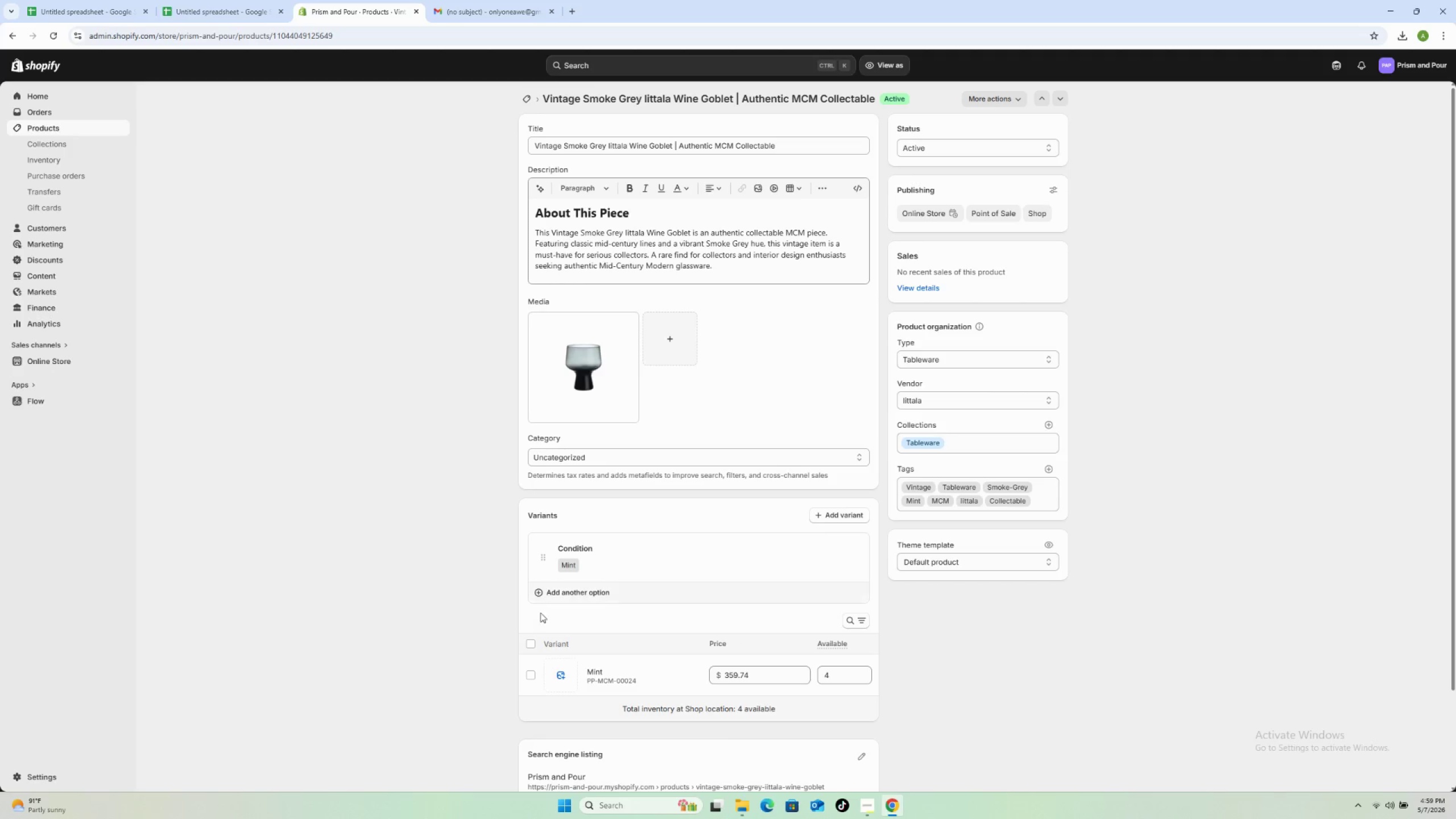 
wait(40.69)
 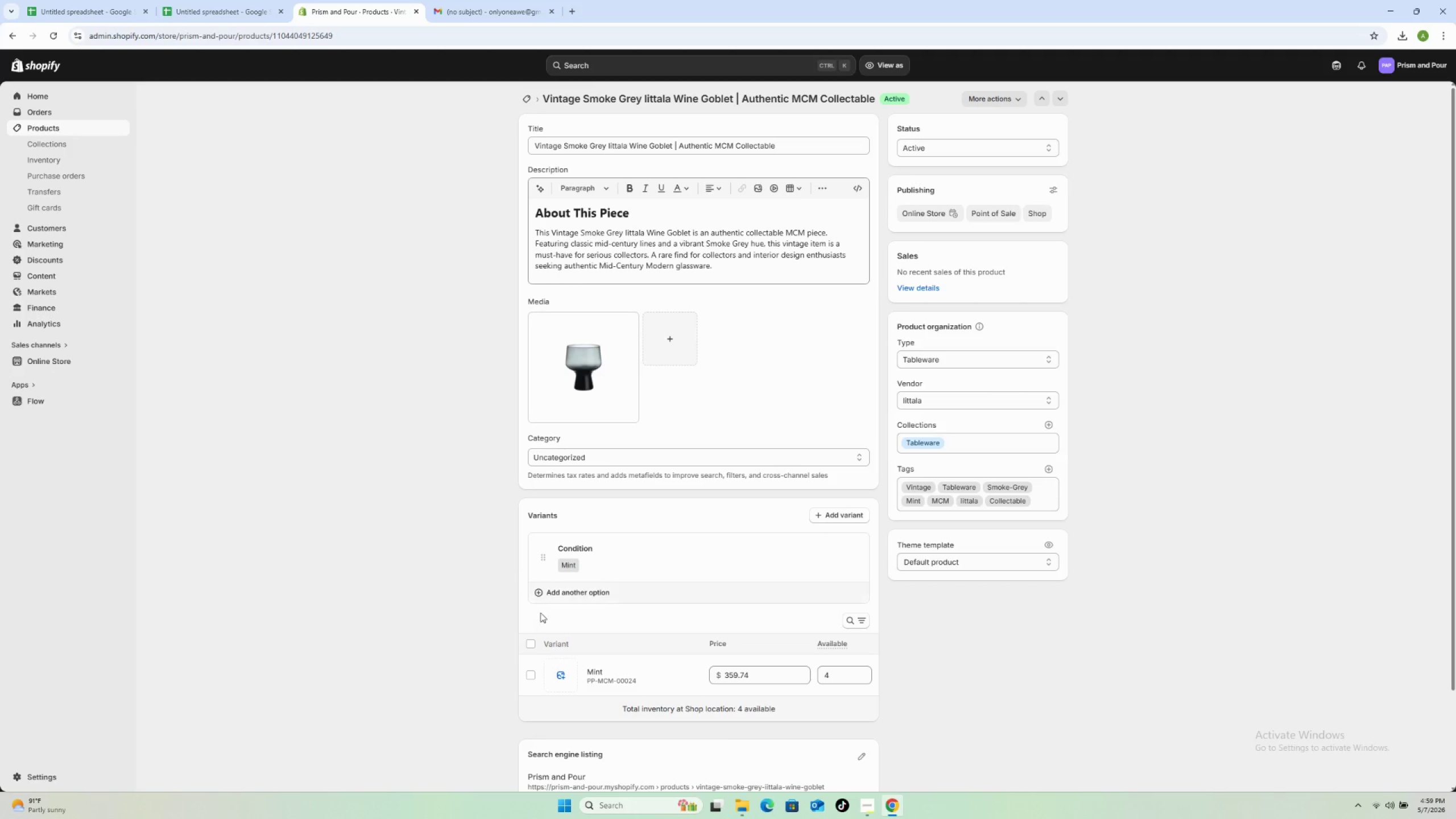 
left_click([483, 9])
 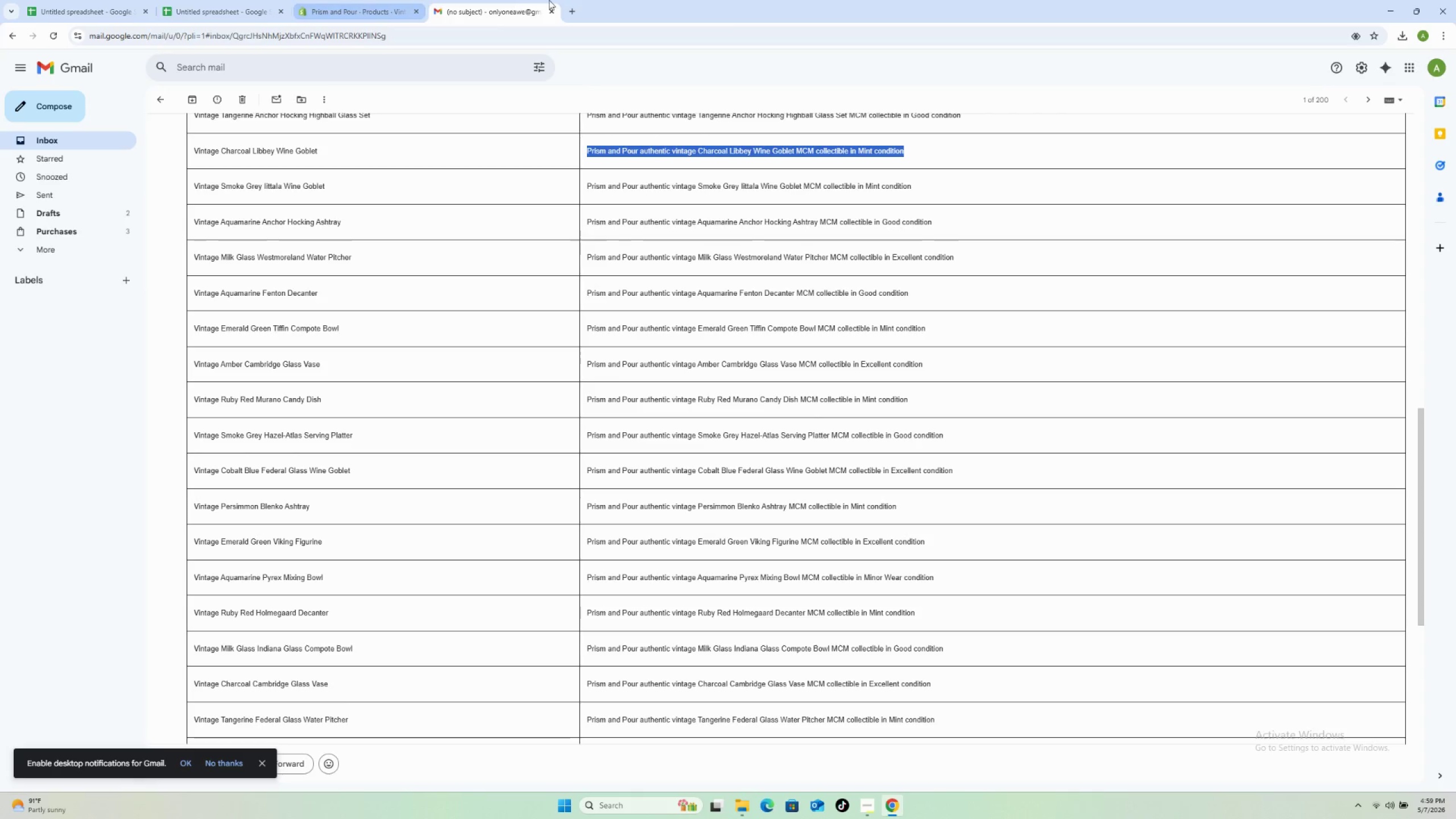 
left_click([578, 10])
 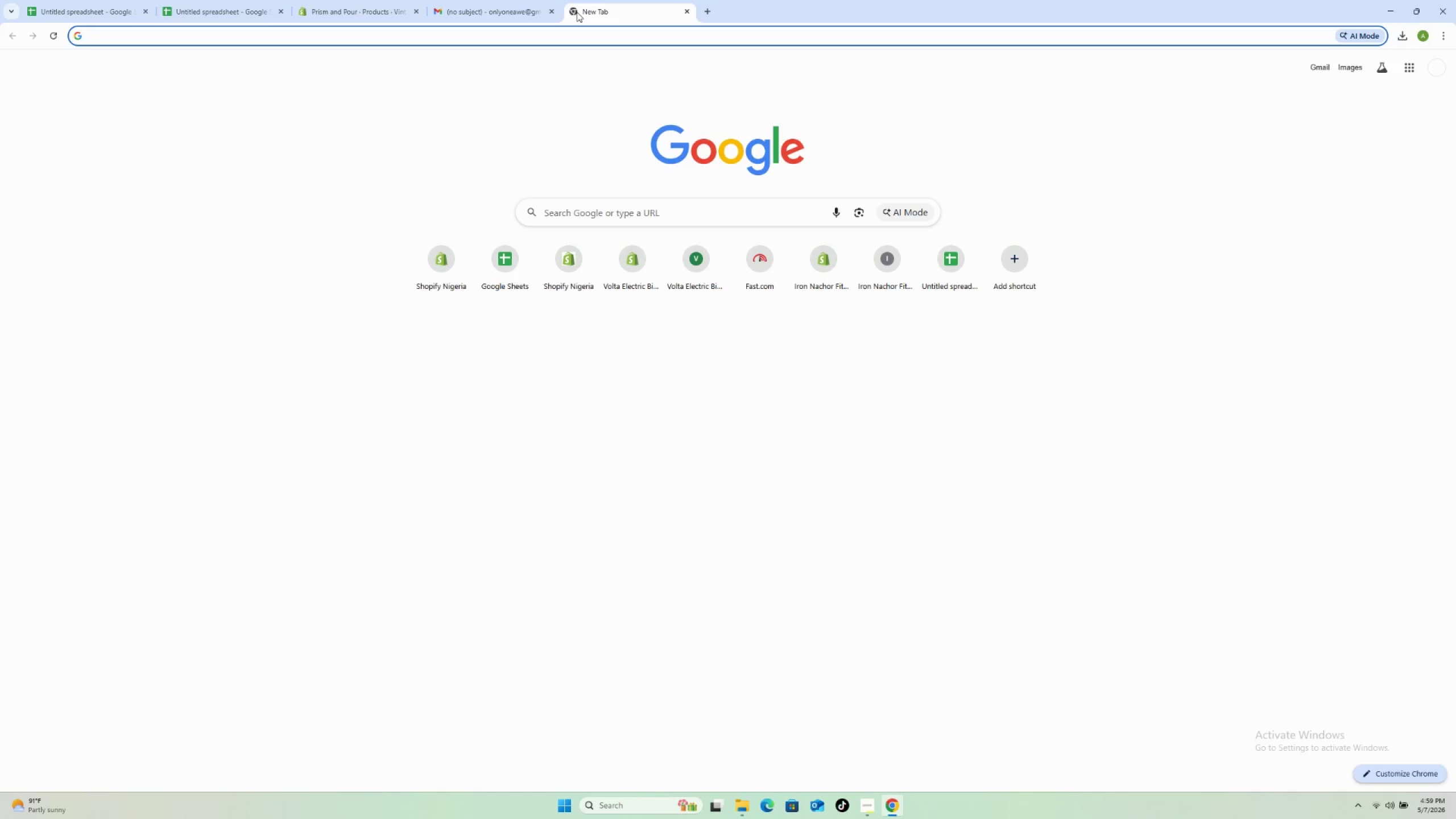 
type(openga)
 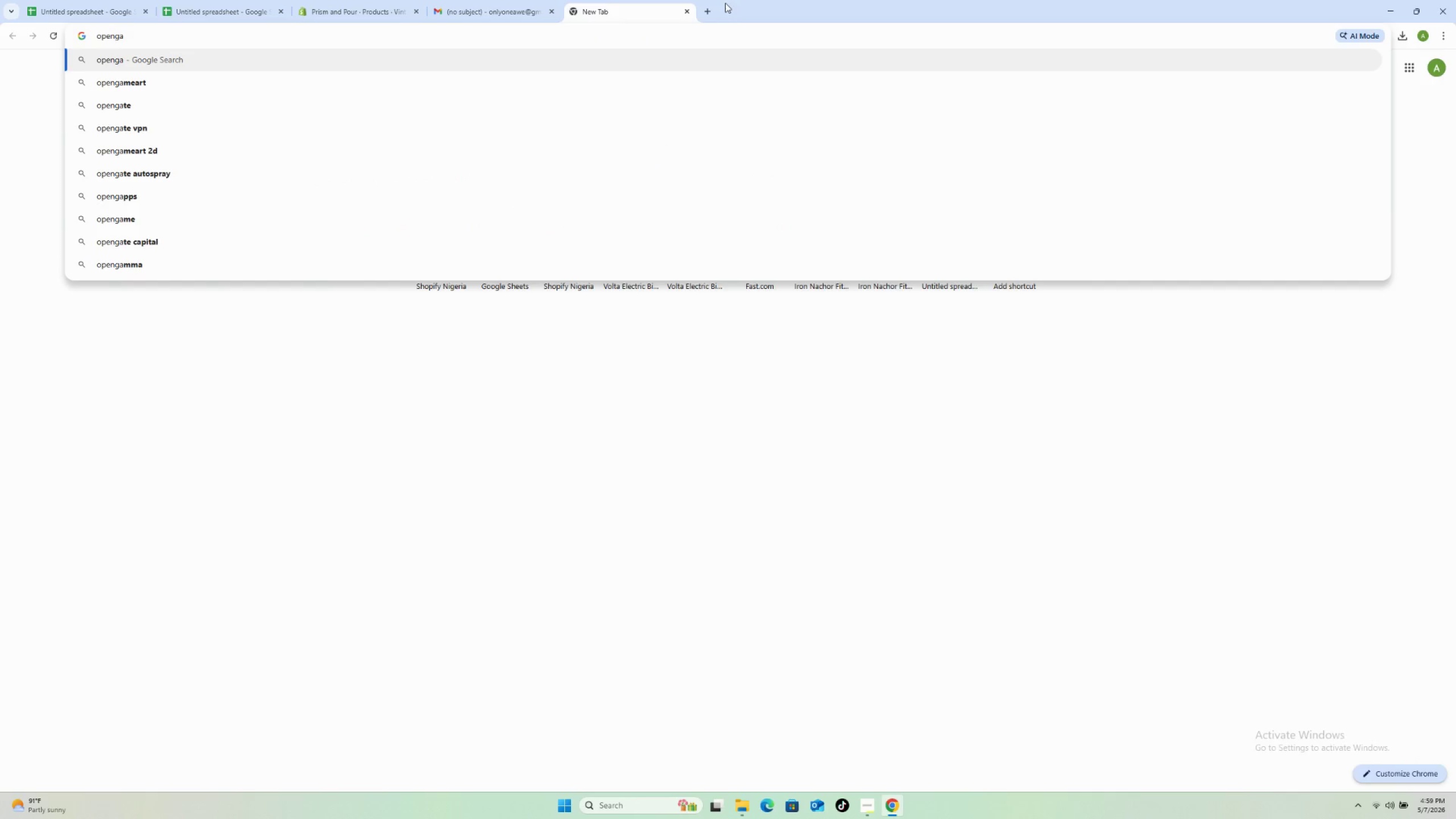 
left_click([685, 13])
 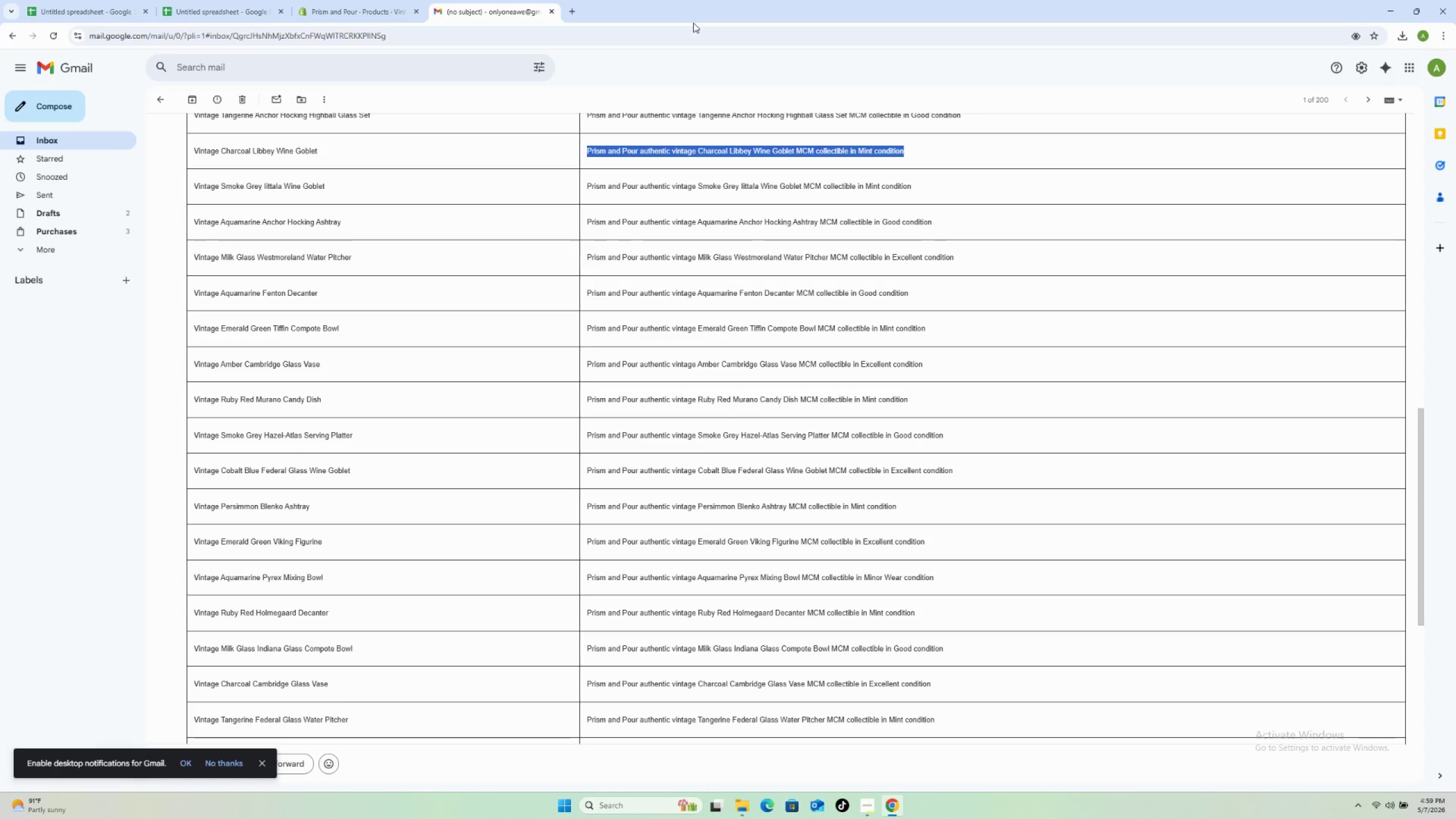 
wait(16.78)
 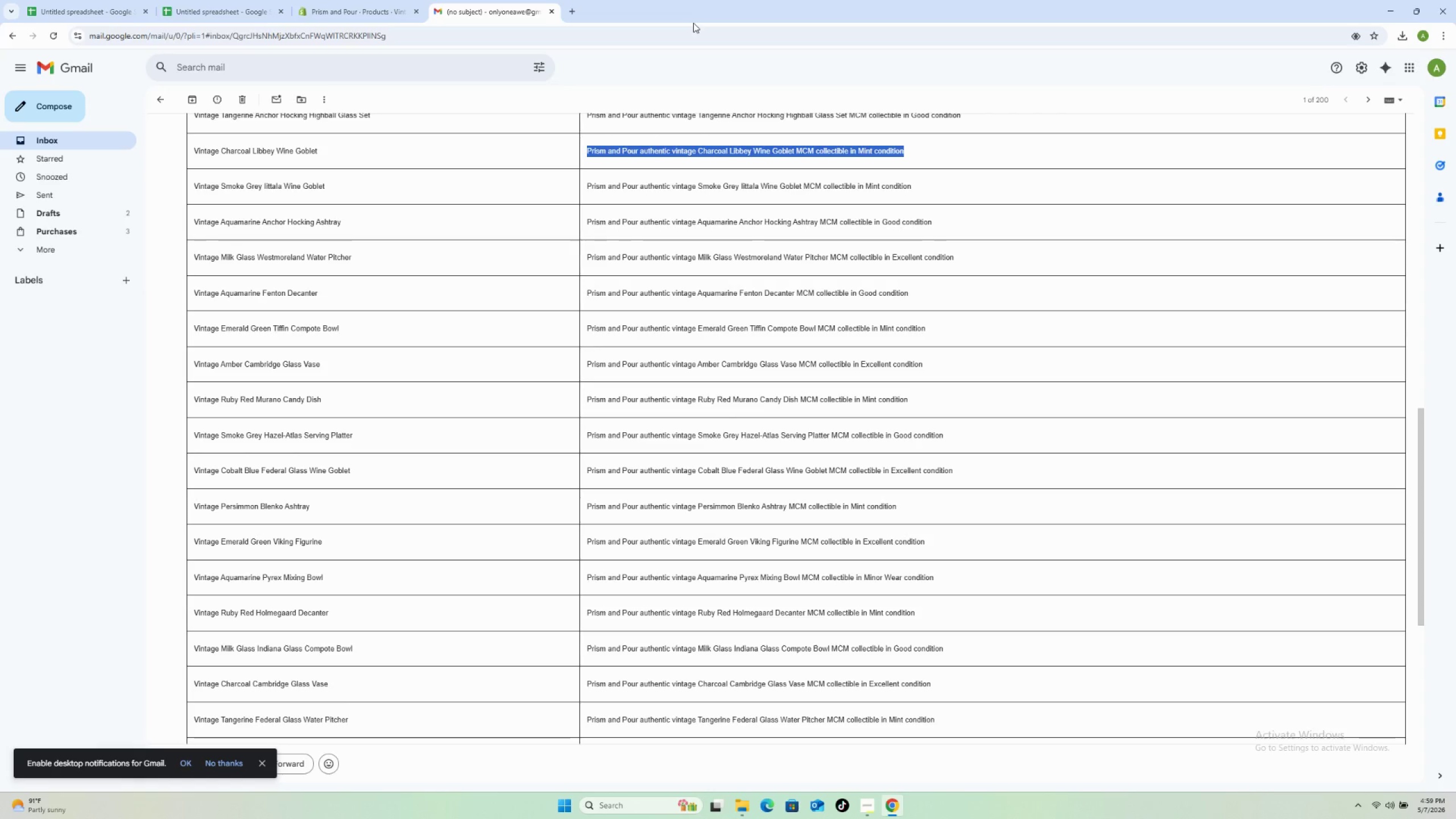 
left_click([336, 10])
 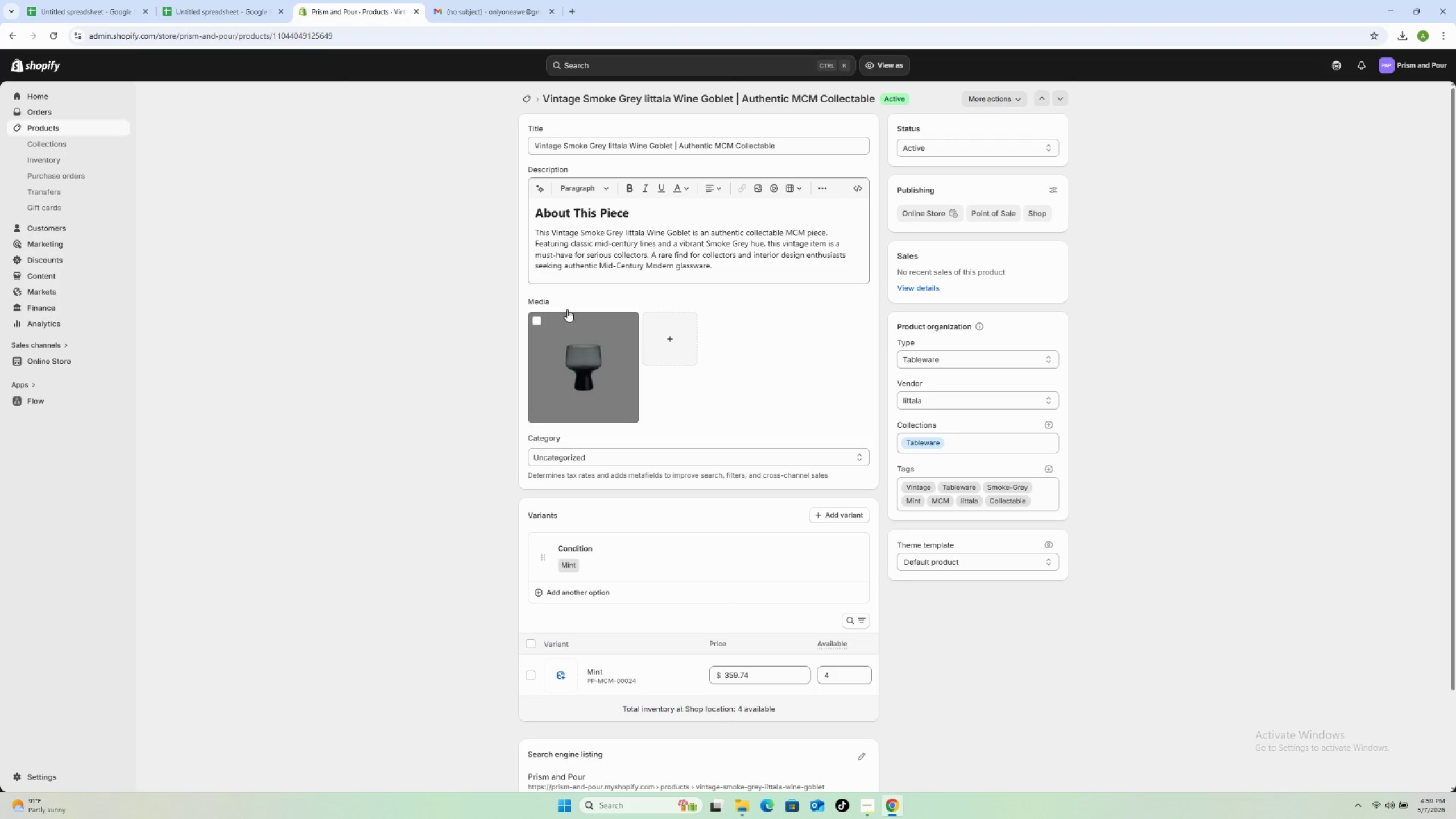 
left_click([512, 11])
 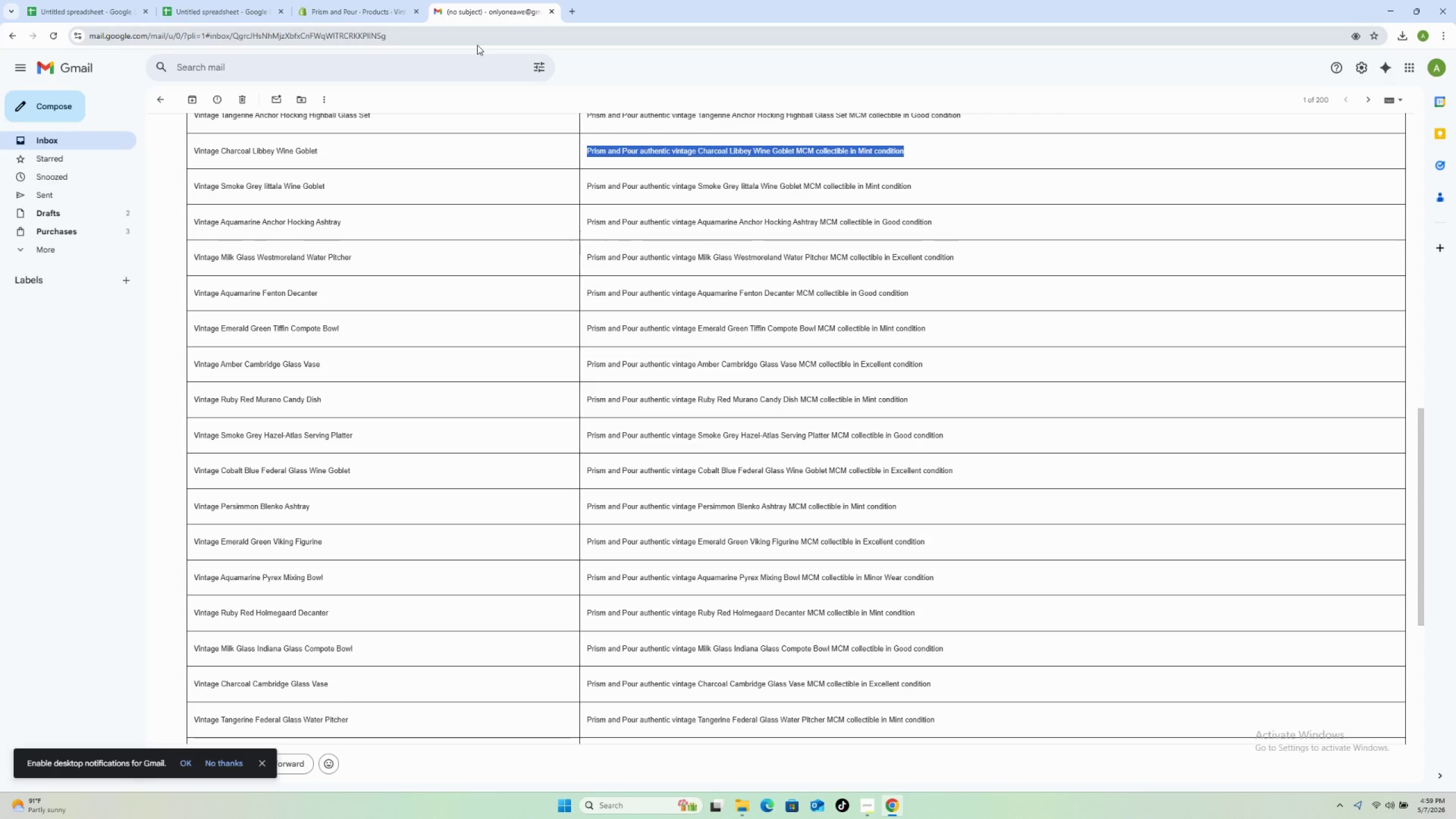 
wait(17.7)
 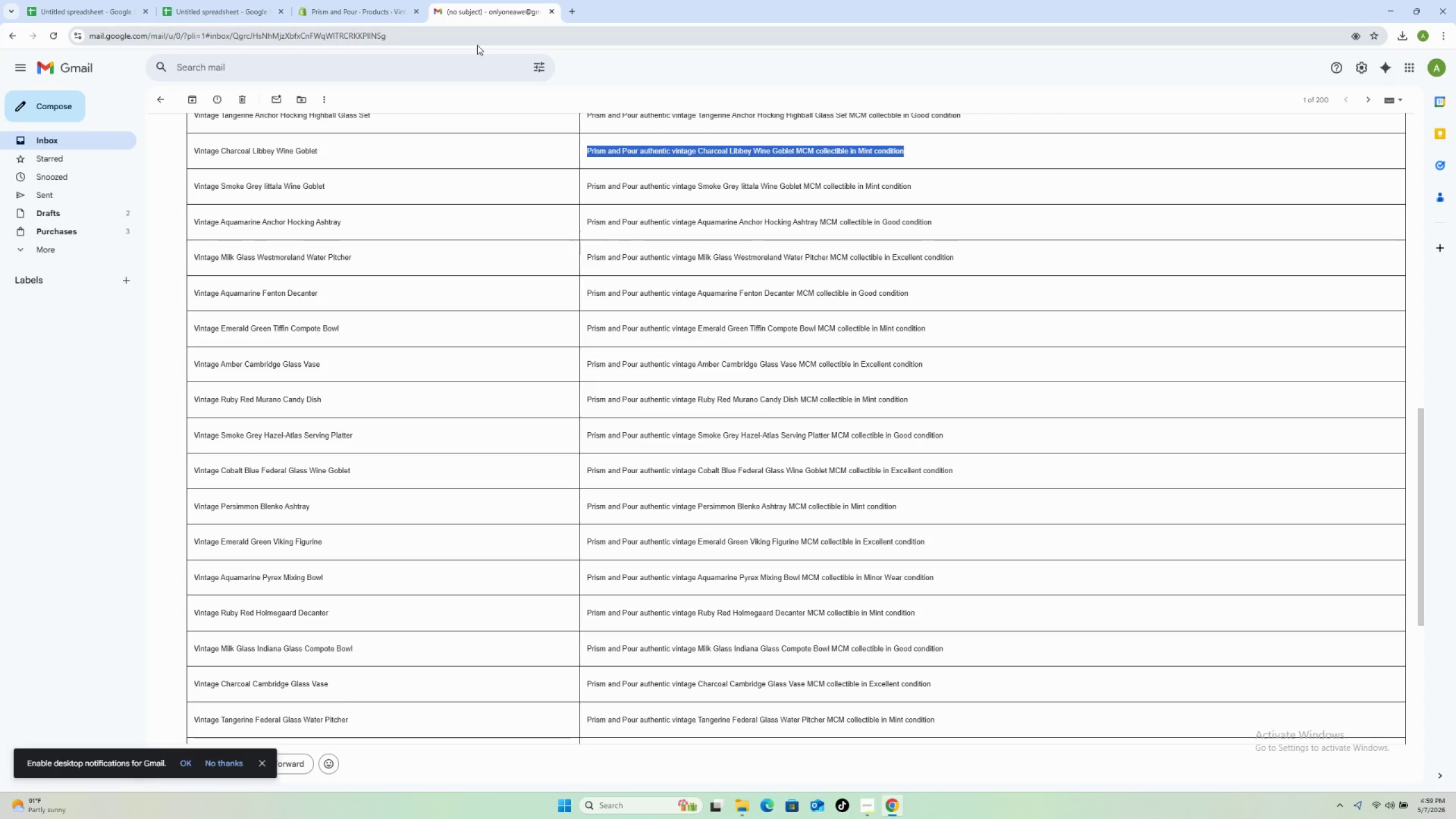 
left_click([465, 14])
 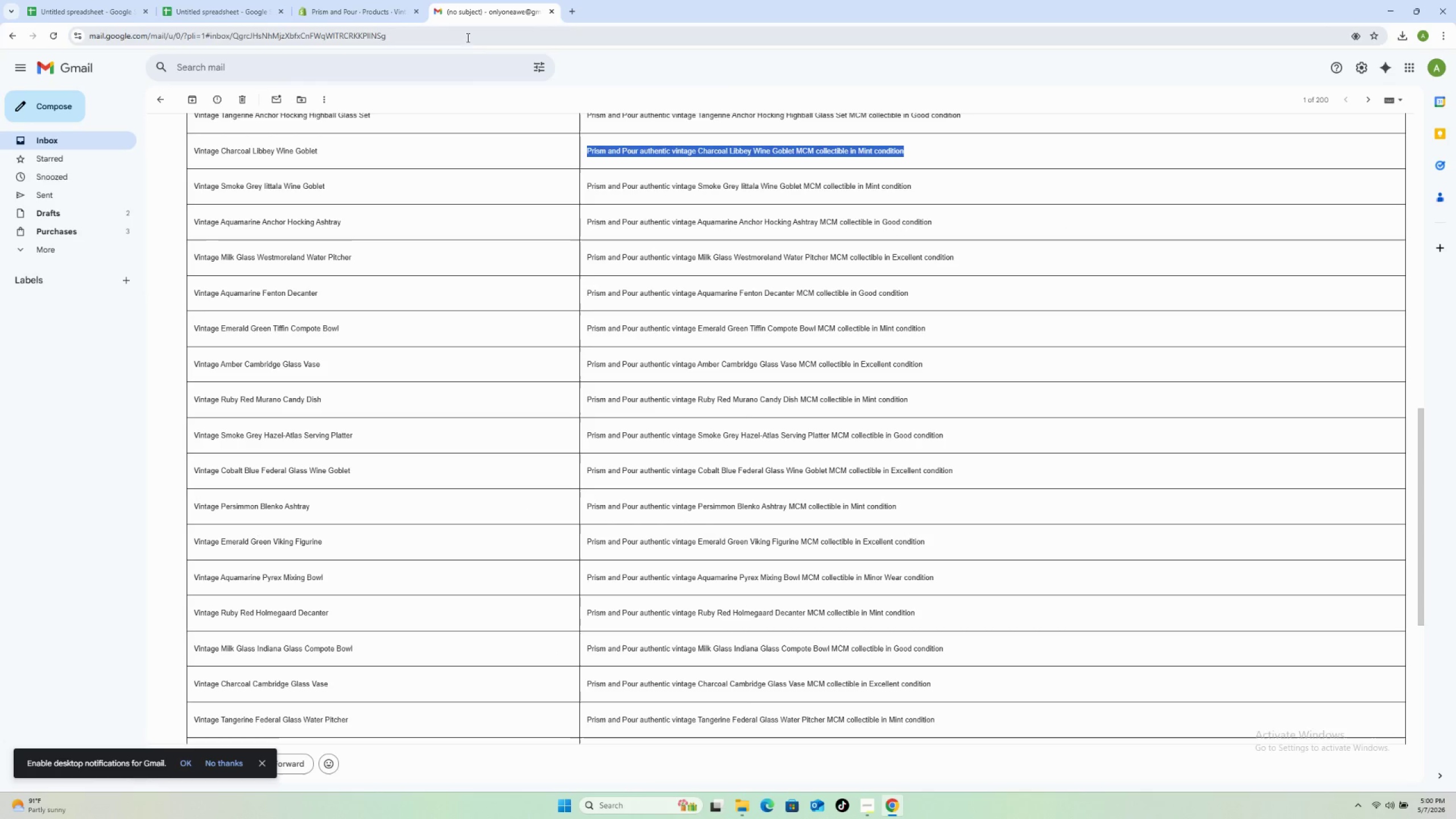 
wait(7.0)
 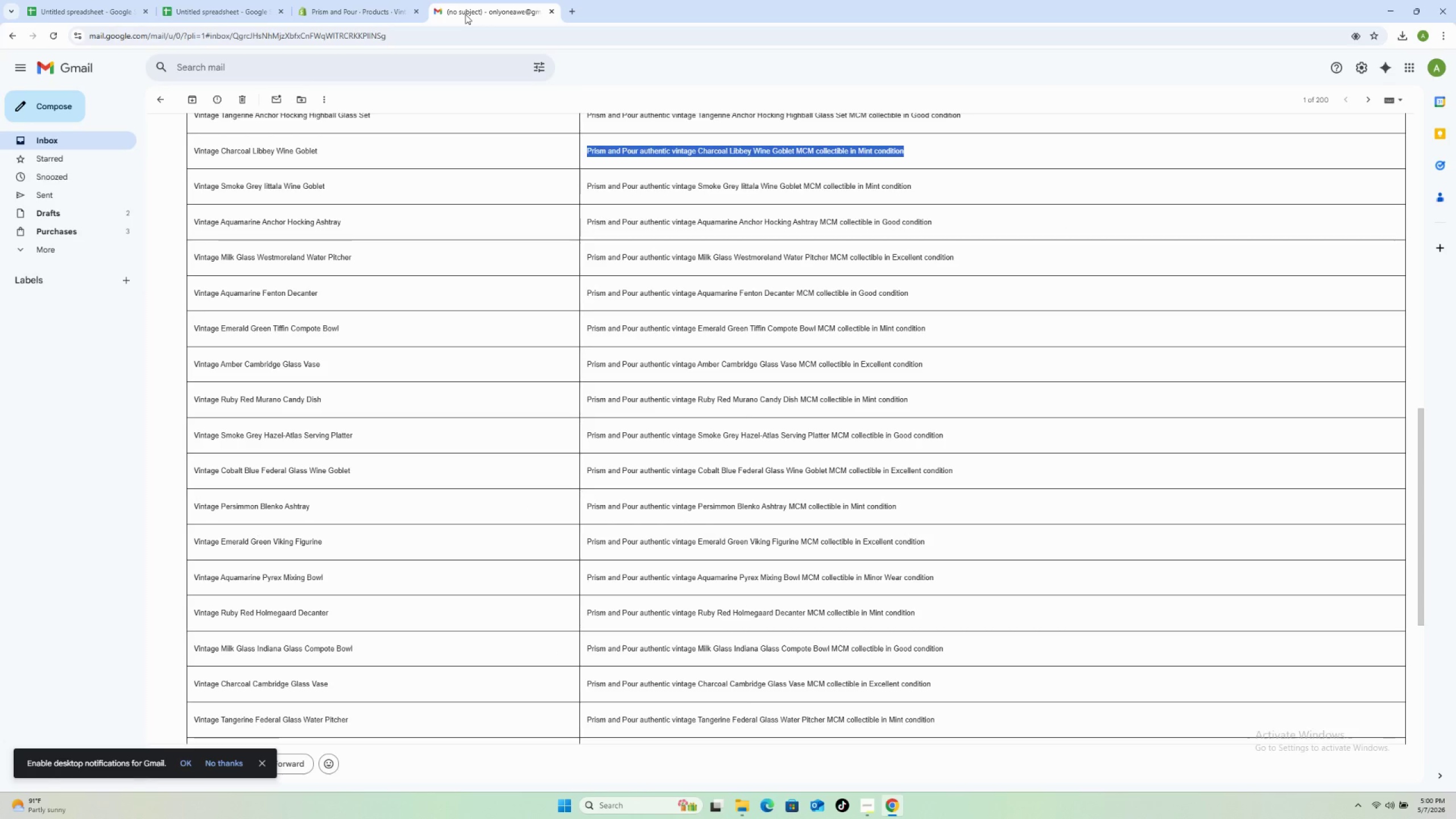 
left_click([365, 11])
 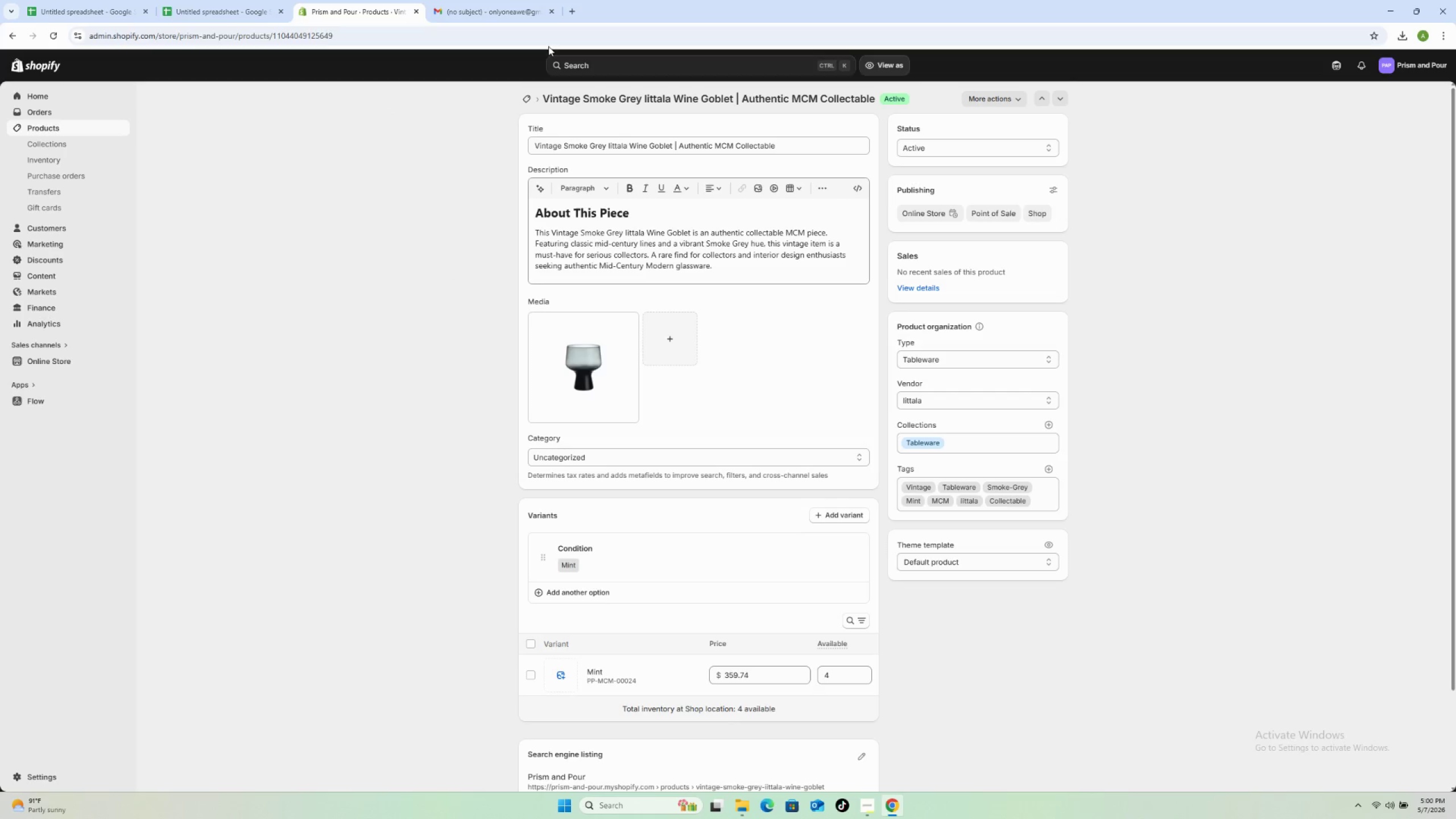 
left_click([465, 15])
 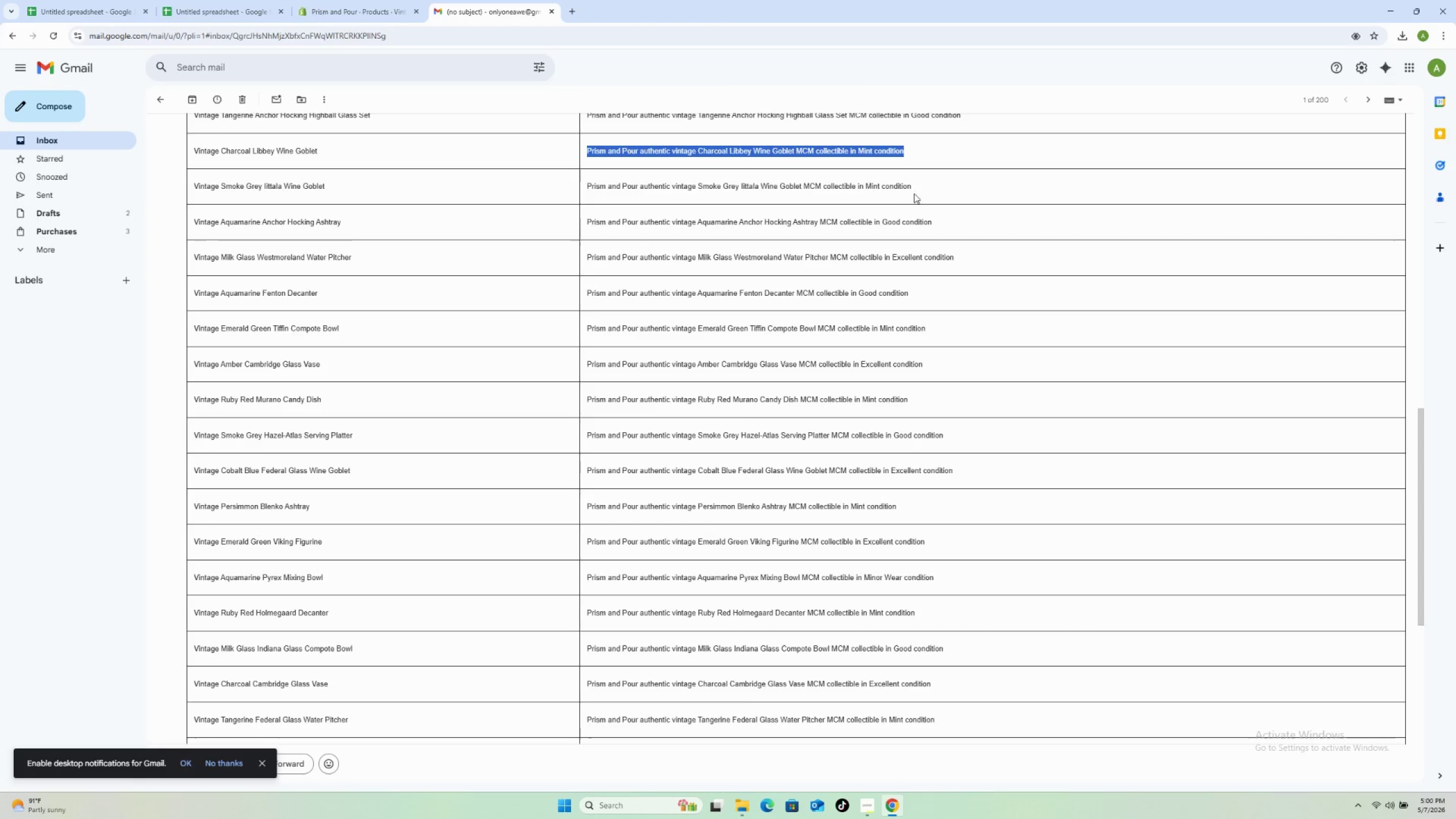 
left_click_drag(start_coordinate=[913, 185], to_coordinate=[561, 185])
 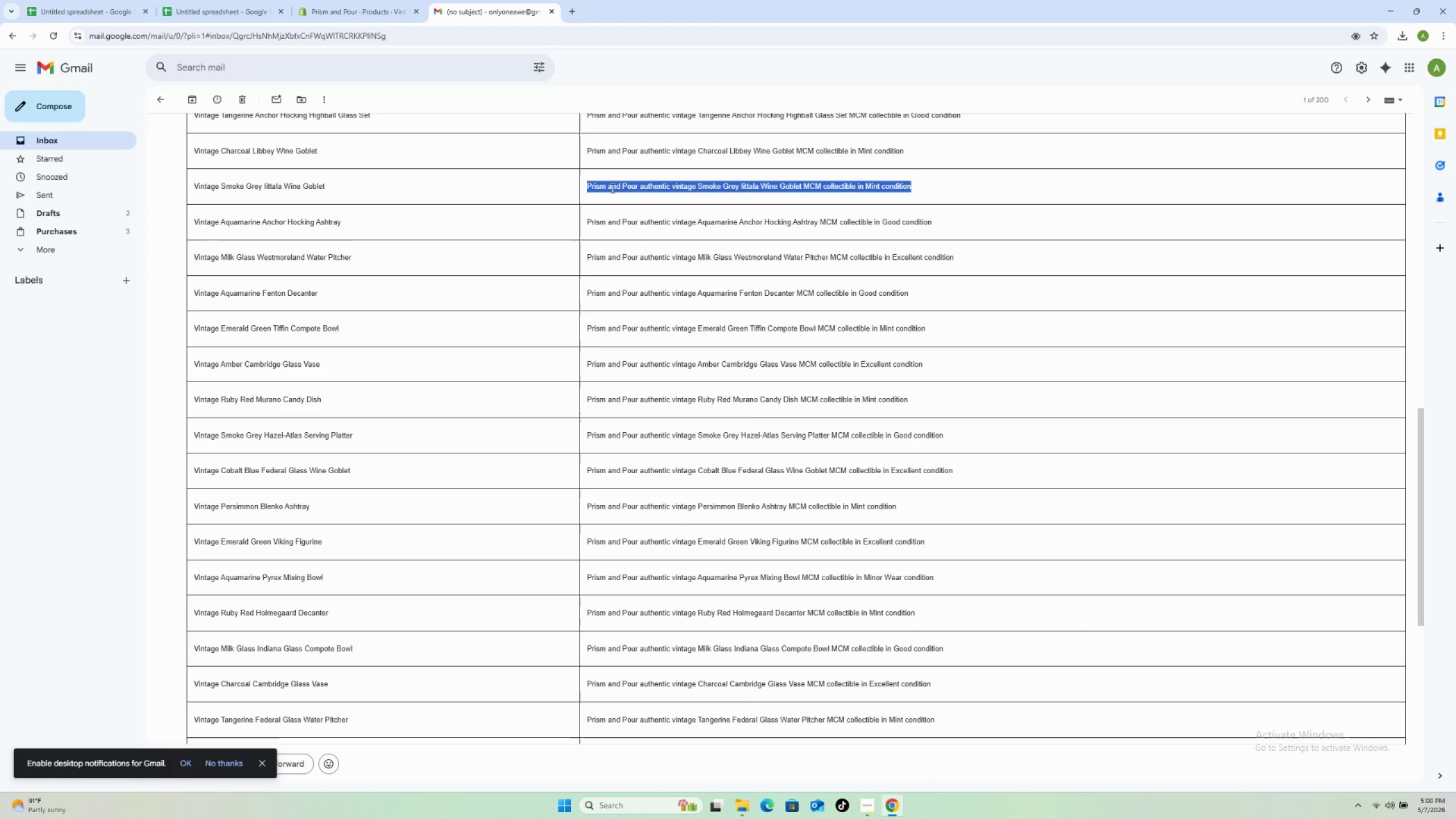 
right_click([611, 188])
 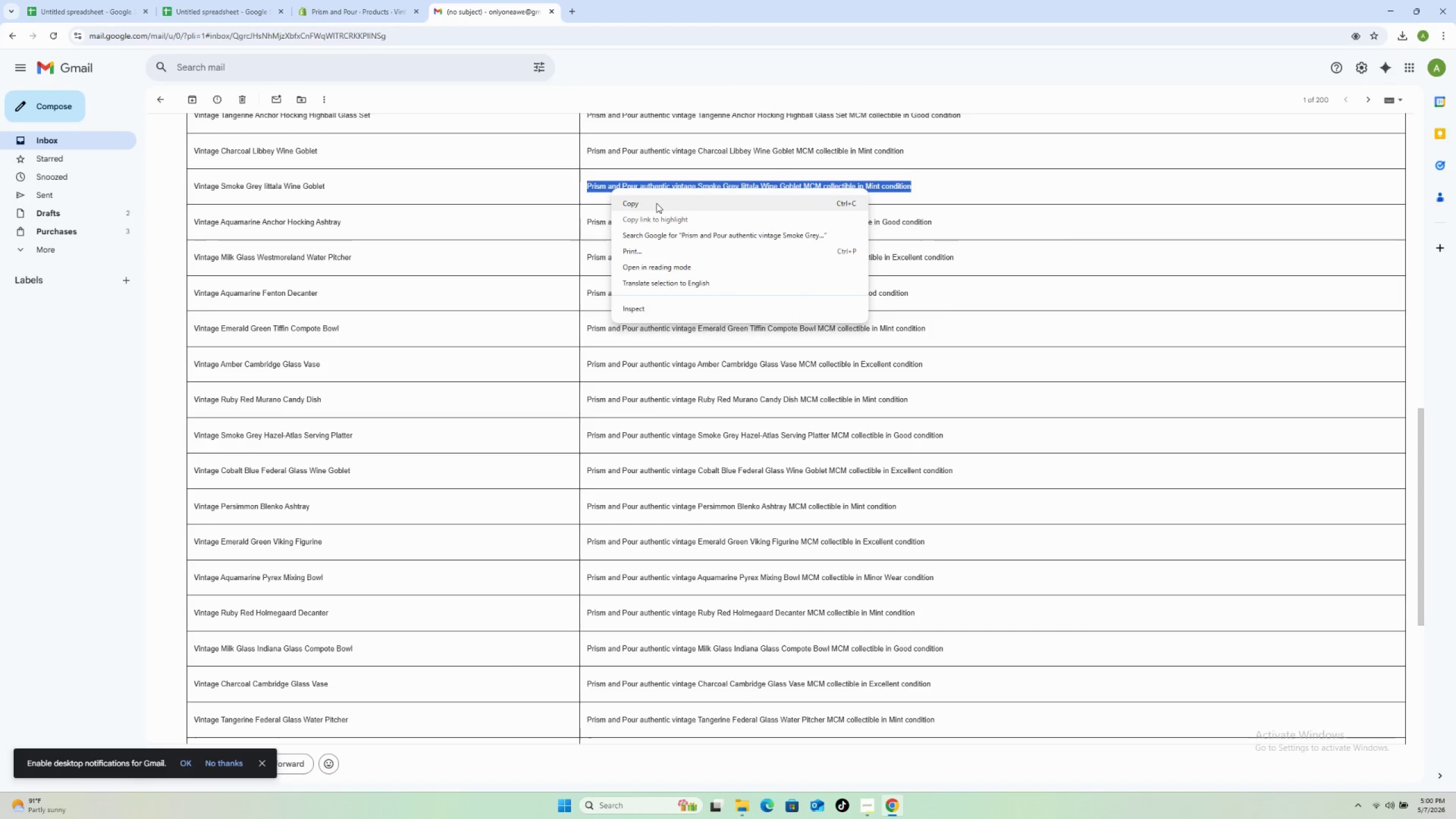 
left_click([656, 203])
 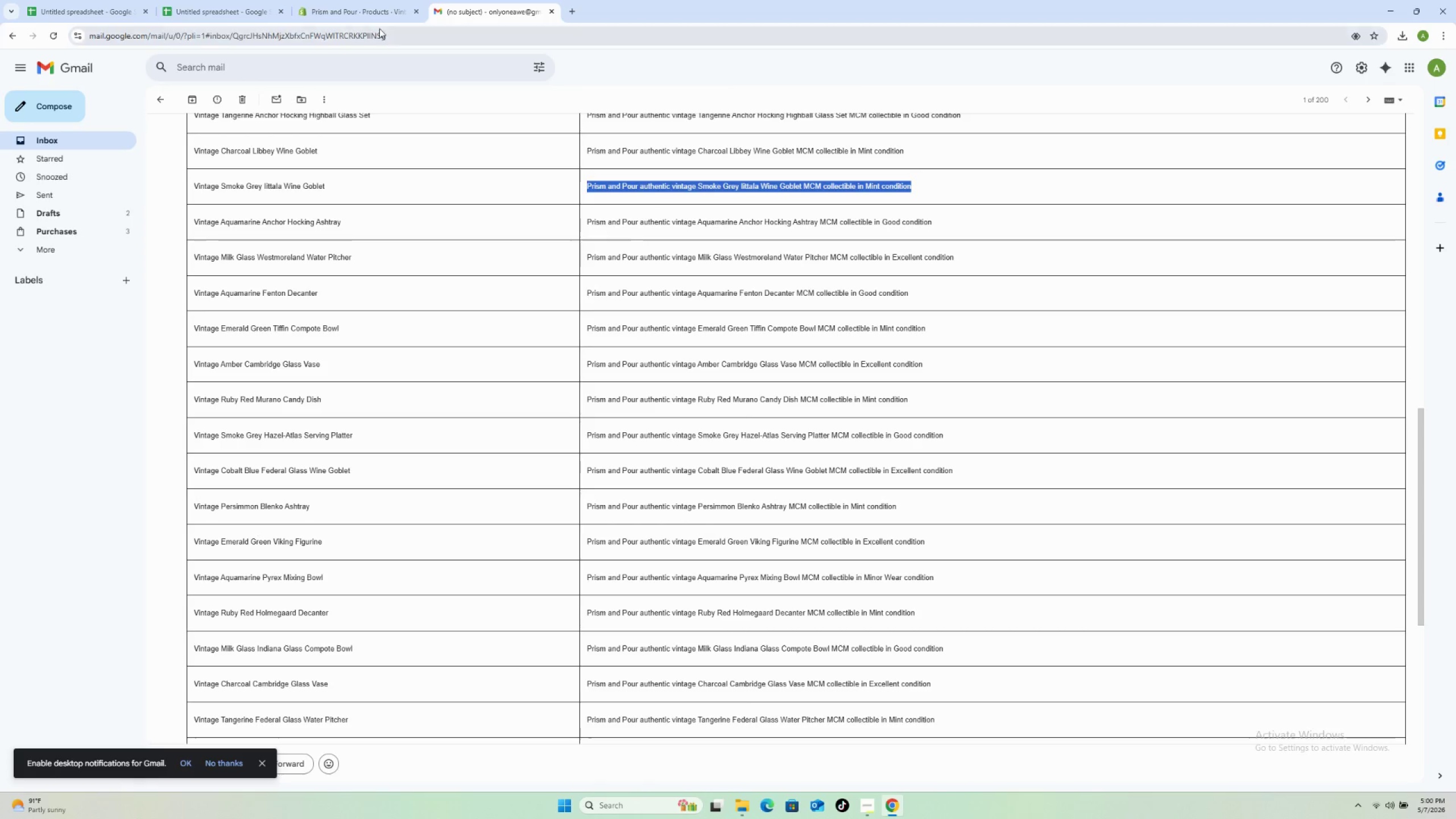 
left_click([362, 6])
 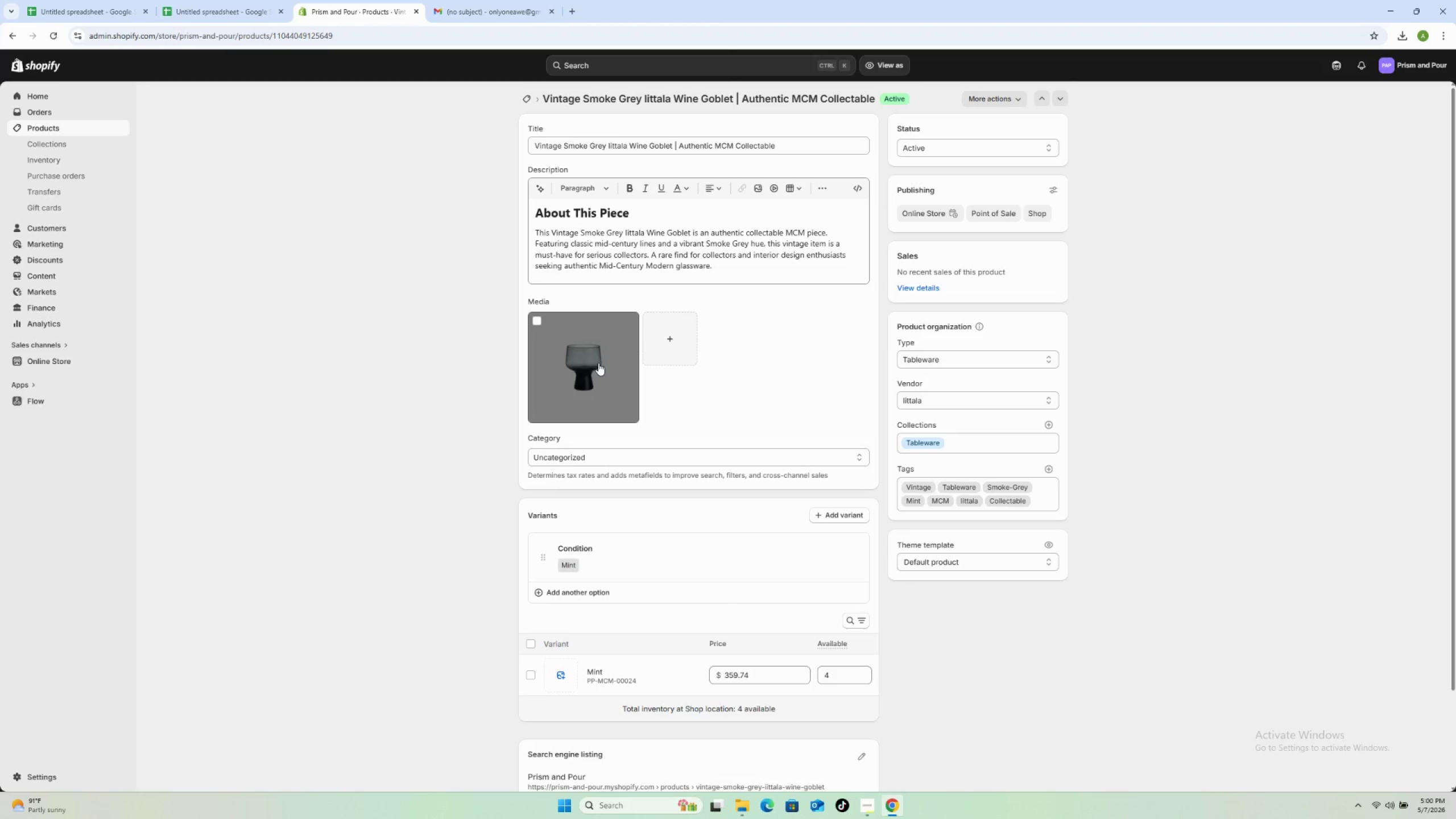 
left_click([598, 363])
 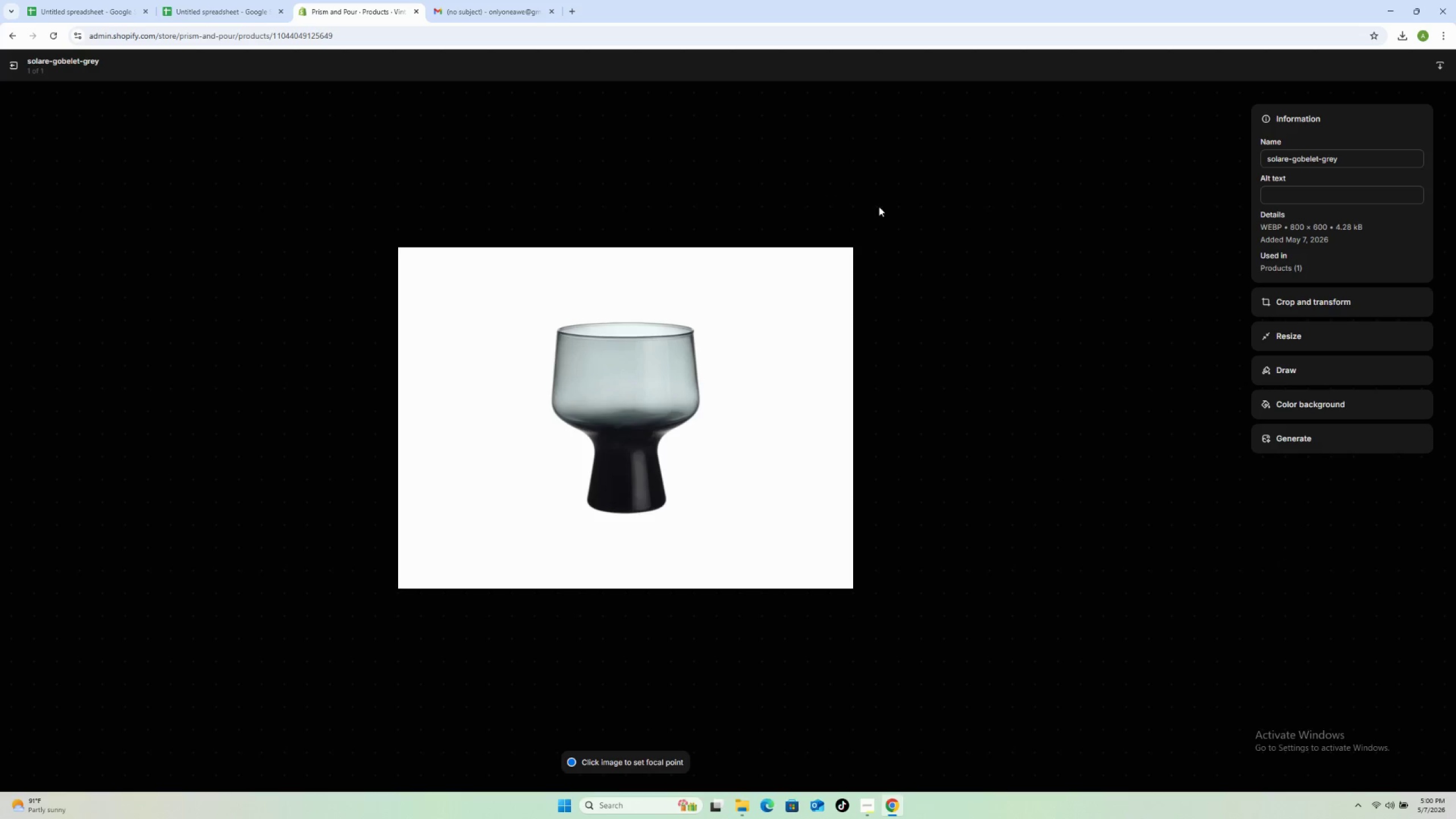 
left_click([1331, 198])
 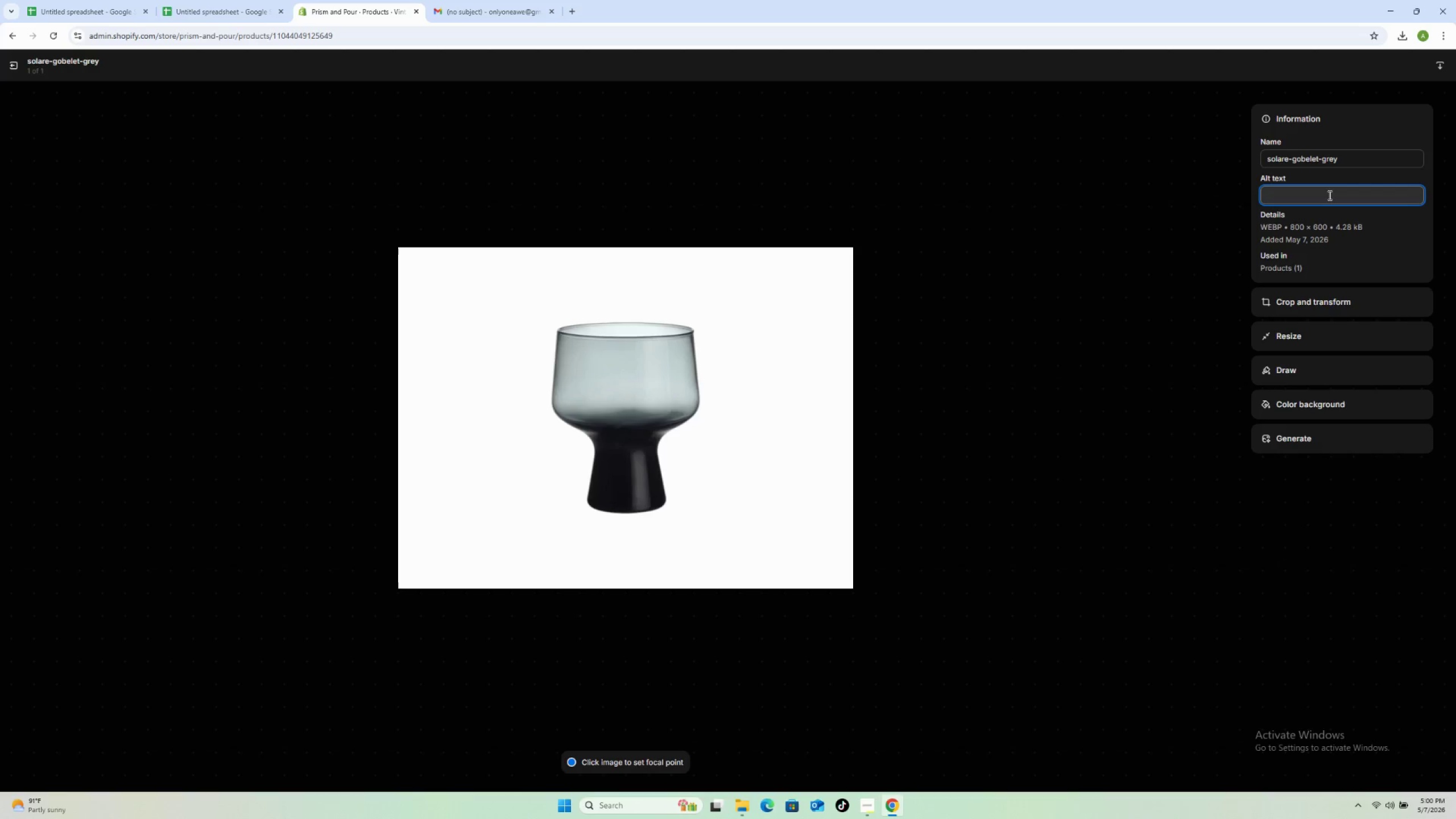 
key(Control+V)
 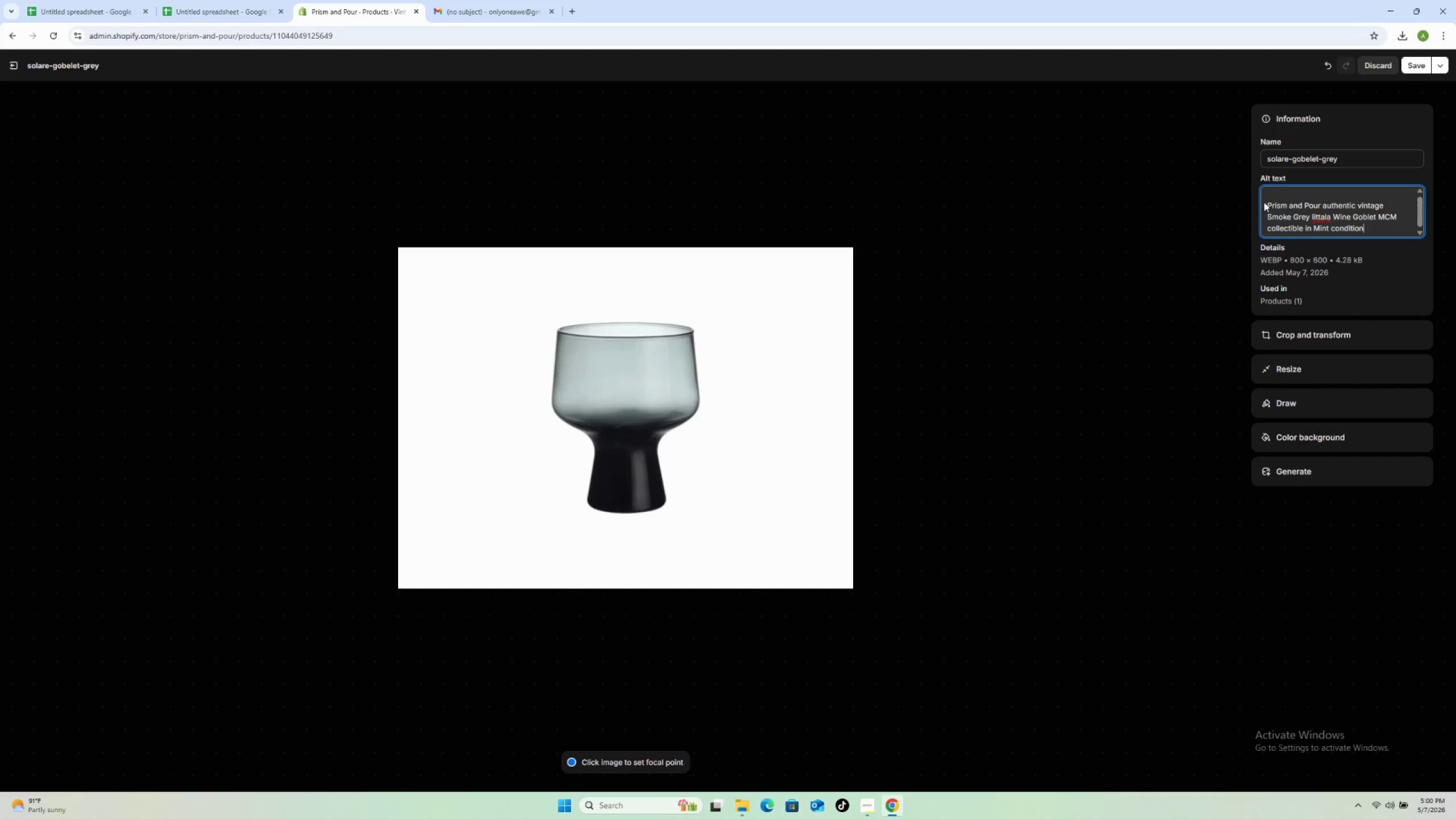 
left_click_drag(start_coordinate=[1267, 202], to_coordinate=[1265, 189])
 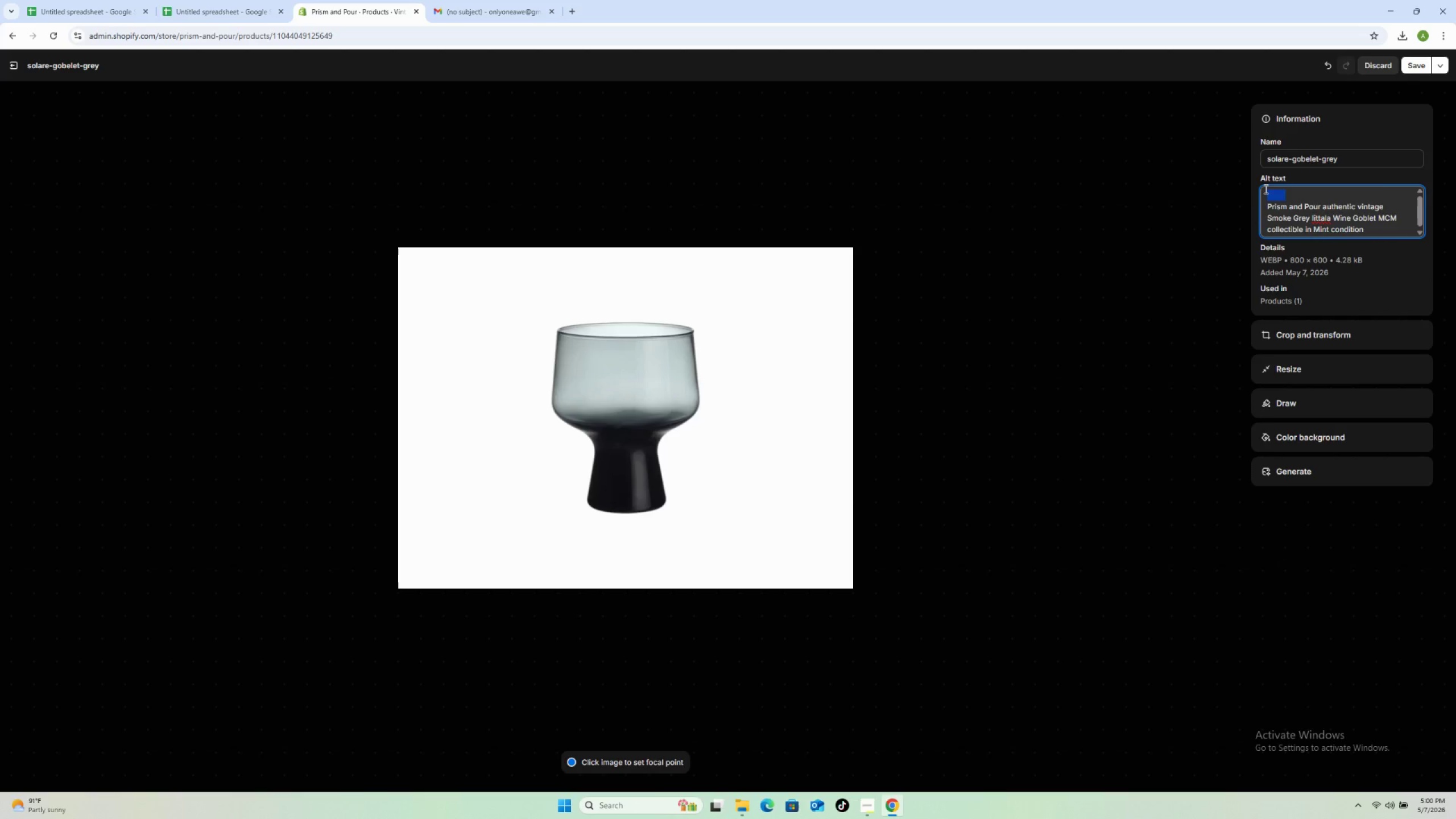 
key(Backspace)
 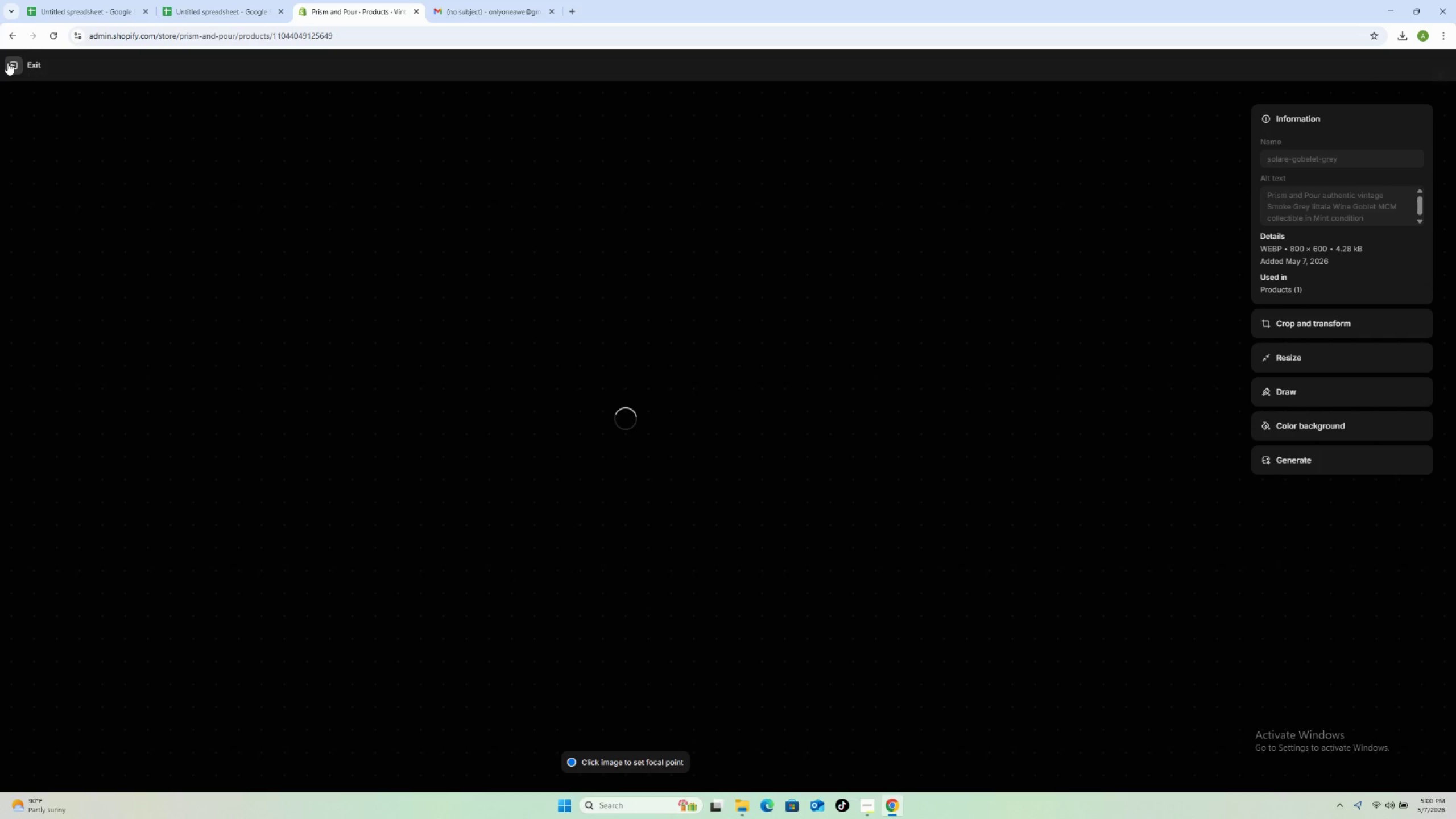 
left_click([7, 62])
 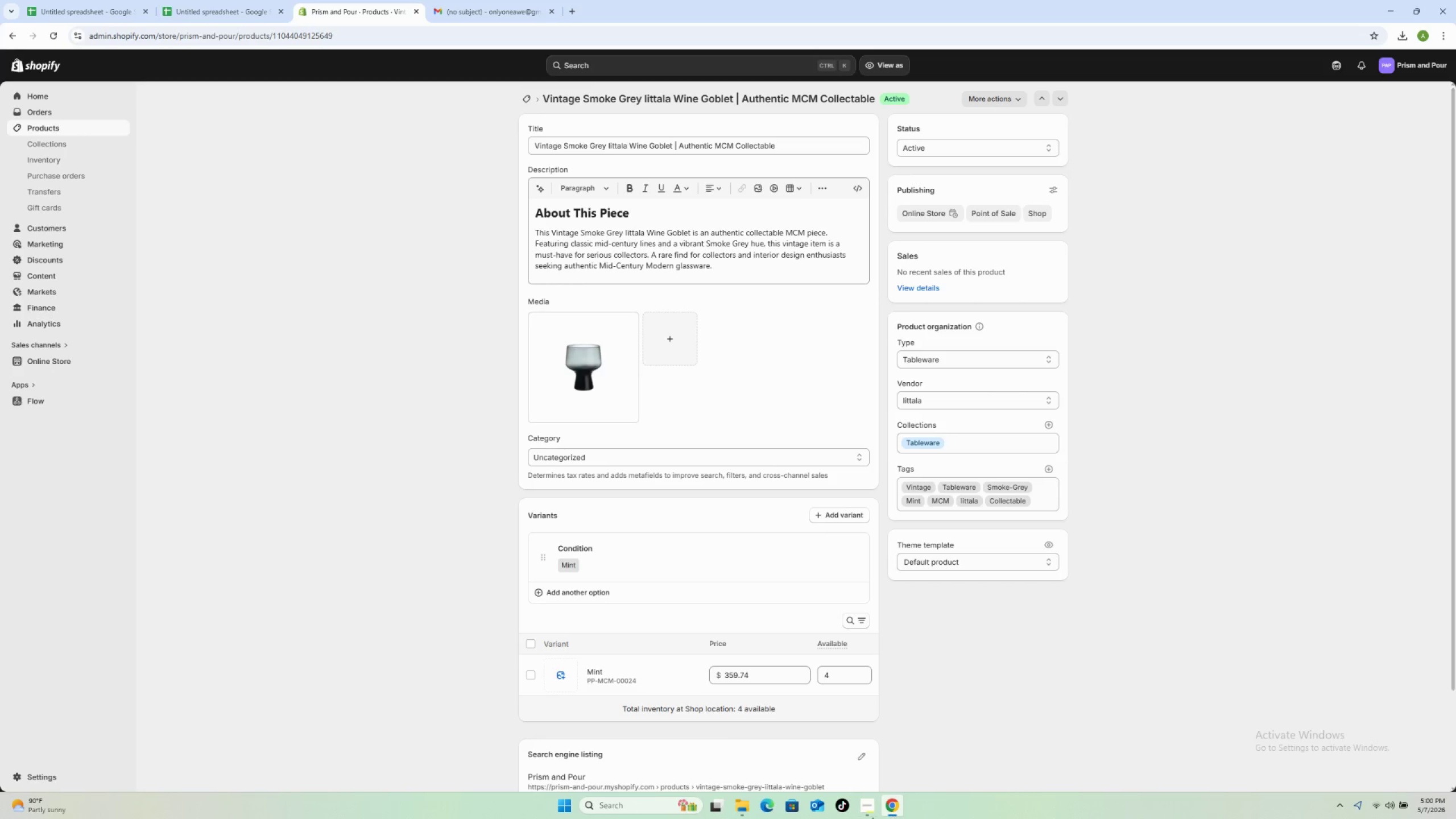 
left_click([866, 817])